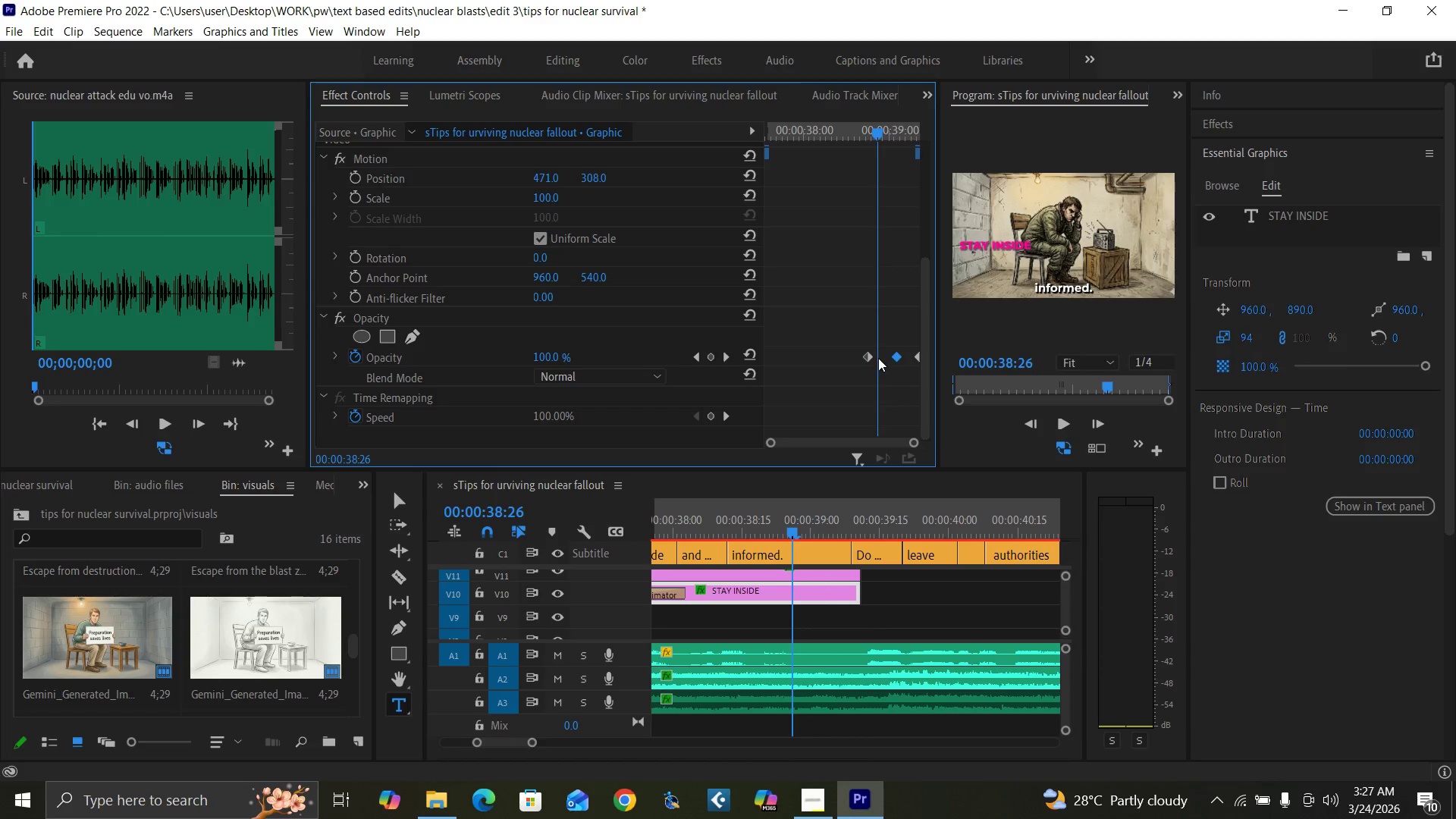 
key(ArrowLeft)
 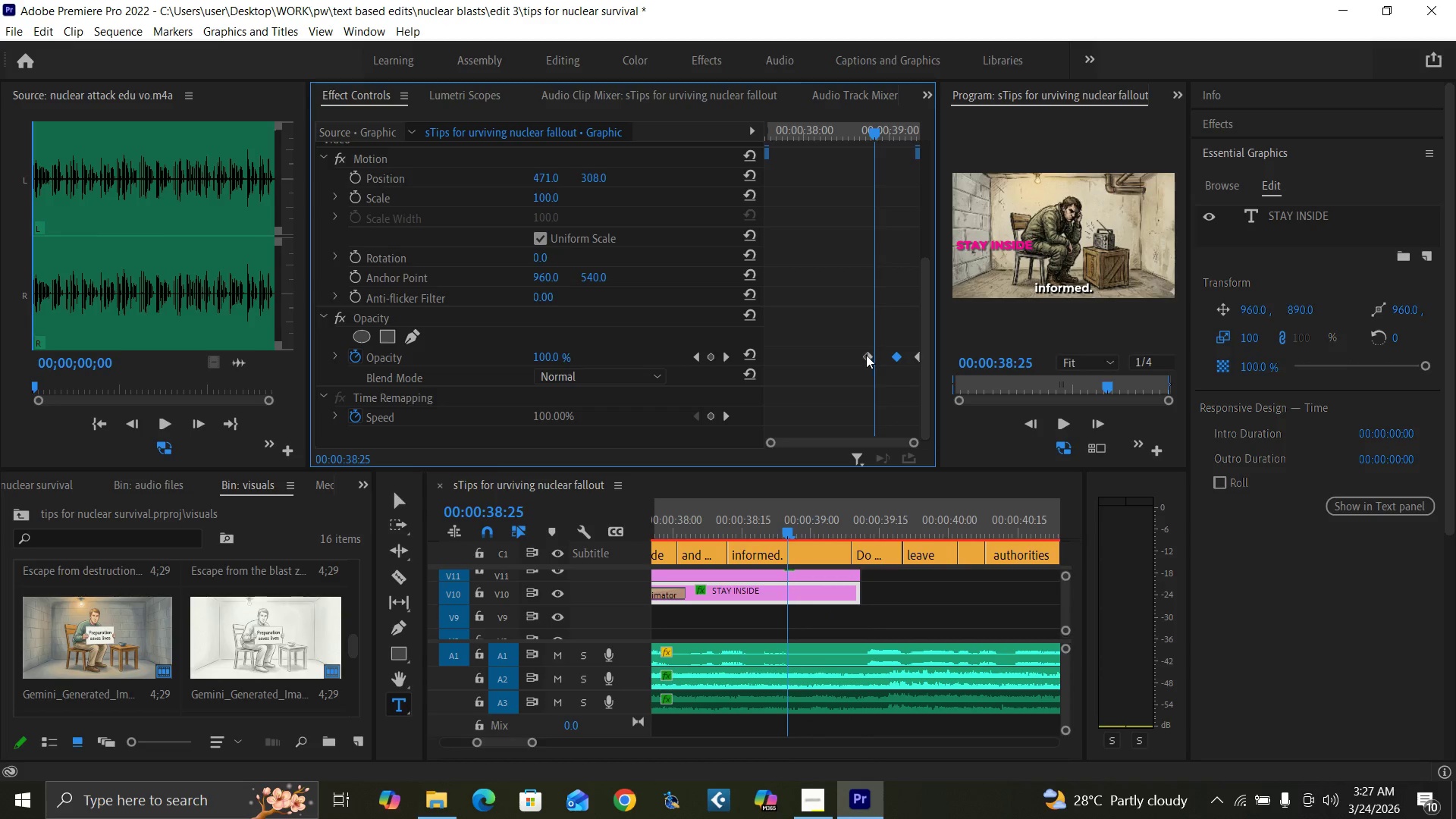 
left_click_drag(start_coordinate=[867, 354], to_coordinate=[872, 353])
 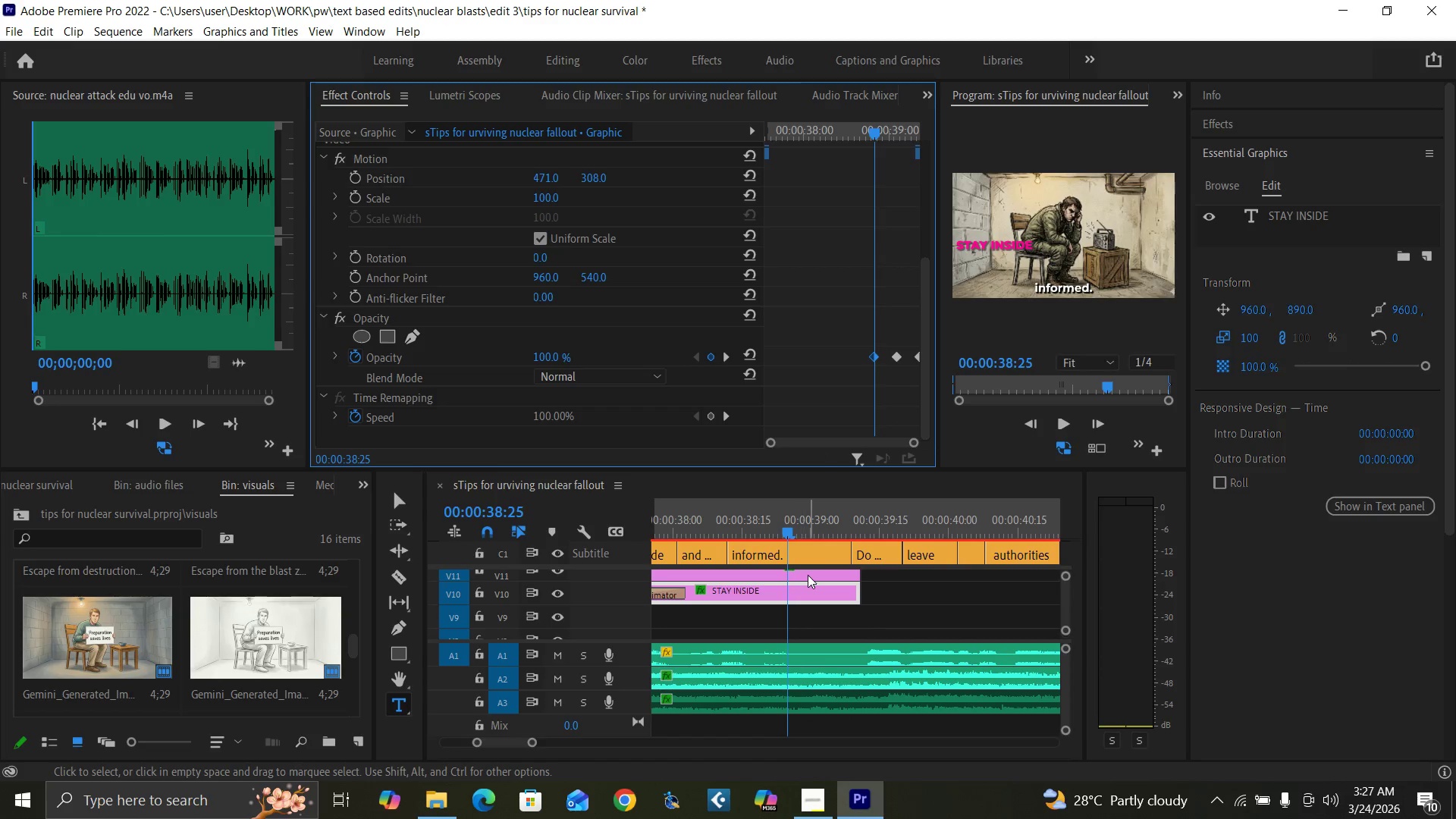 
left_click([815, 573])
 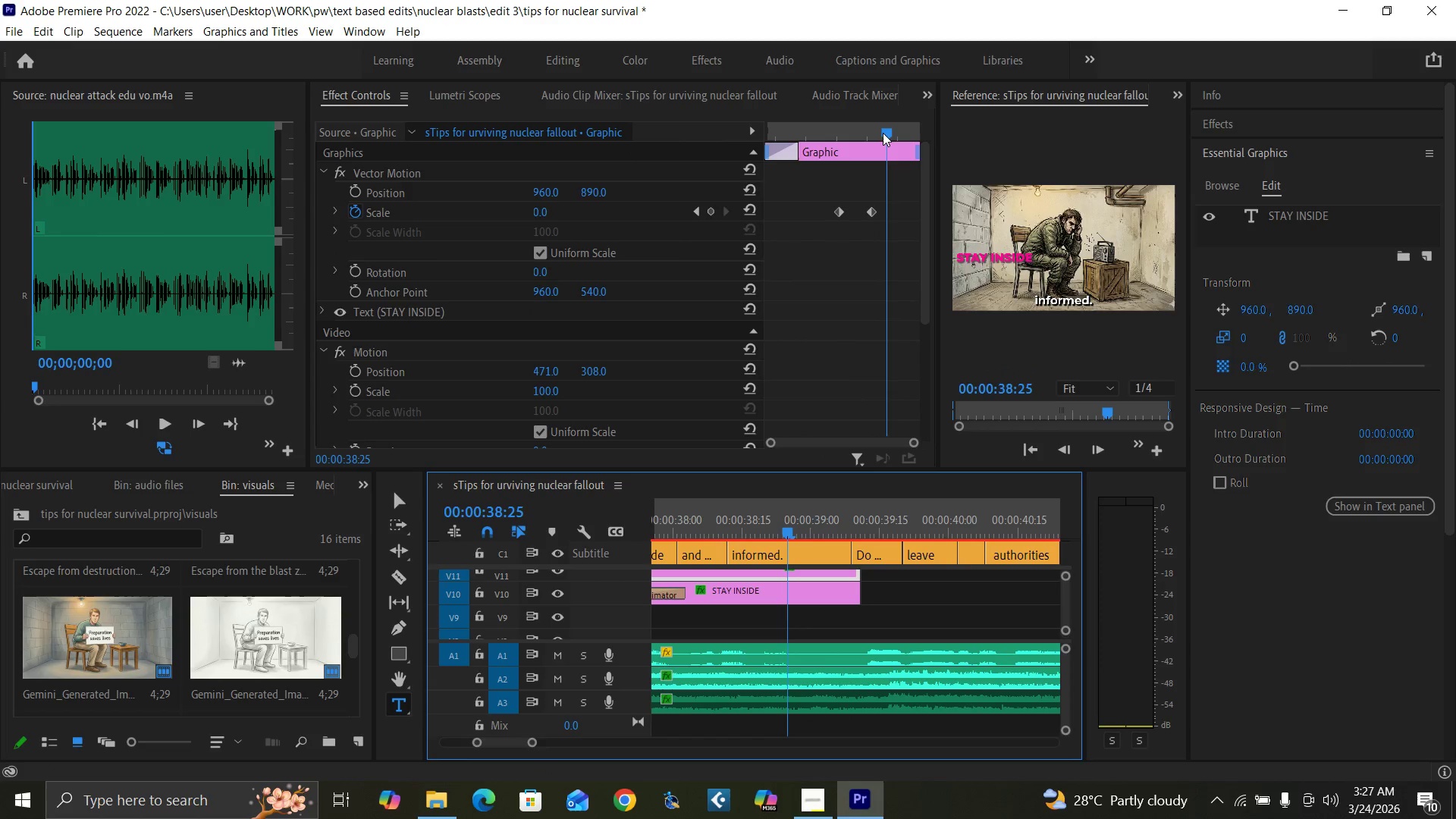 
left_click_drag(start_coordinate=[883, 133], to_coordinate=[931, 157])
 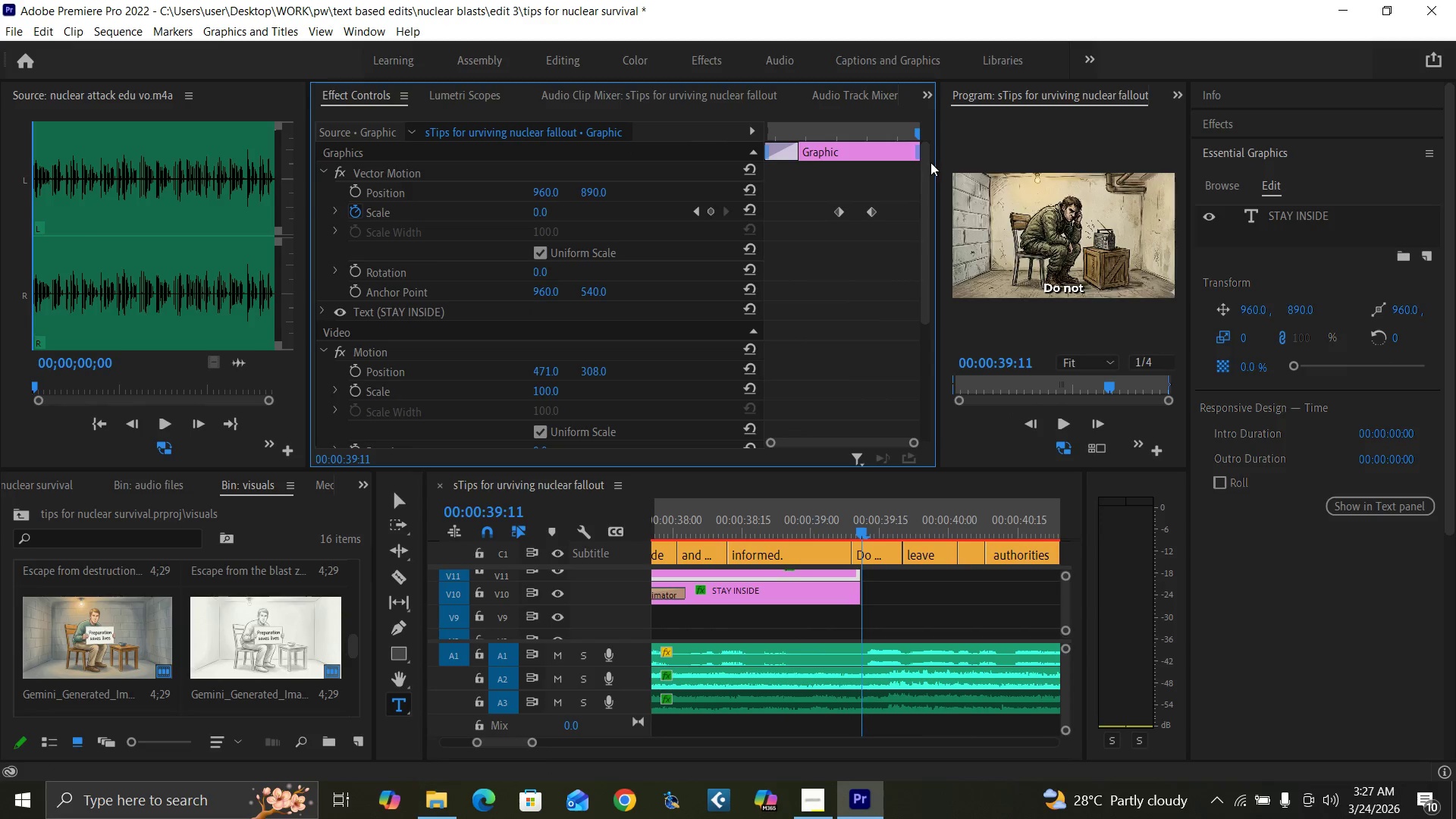 
key(ArrowLeft)
 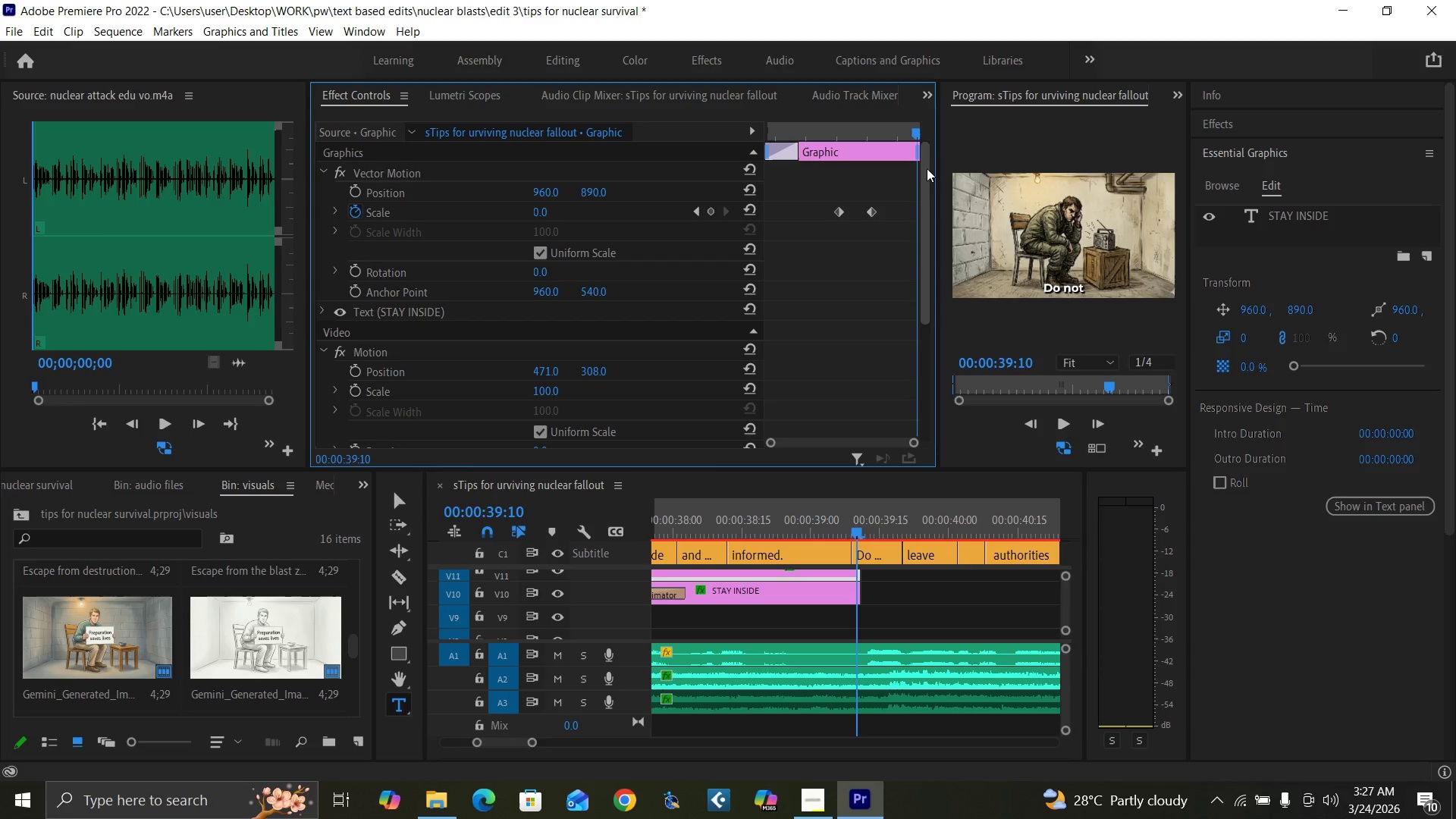 
key(ArrowLeft)
 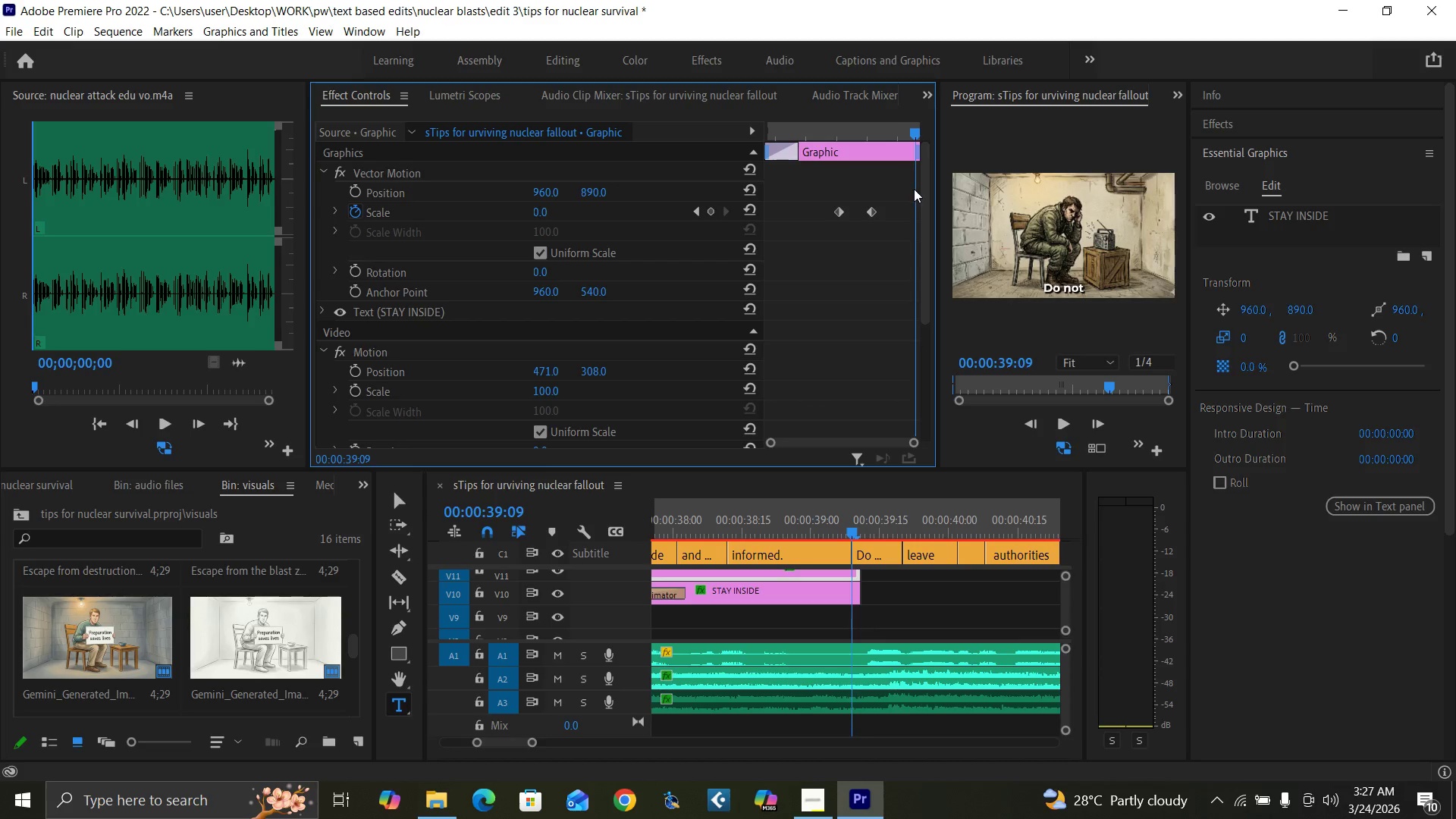 
key(ArrowLeft)
 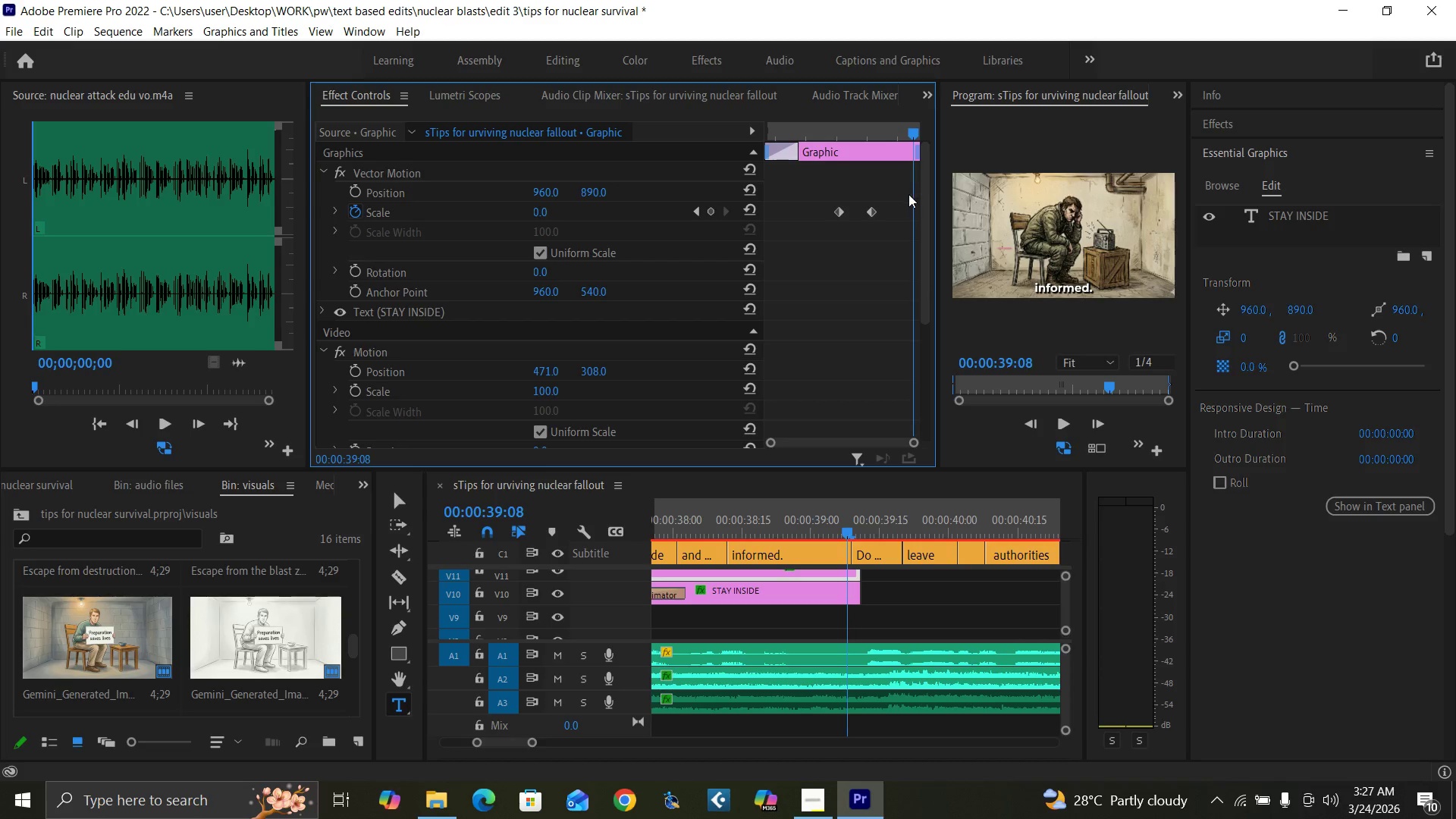 
key(ArrowLeft)
 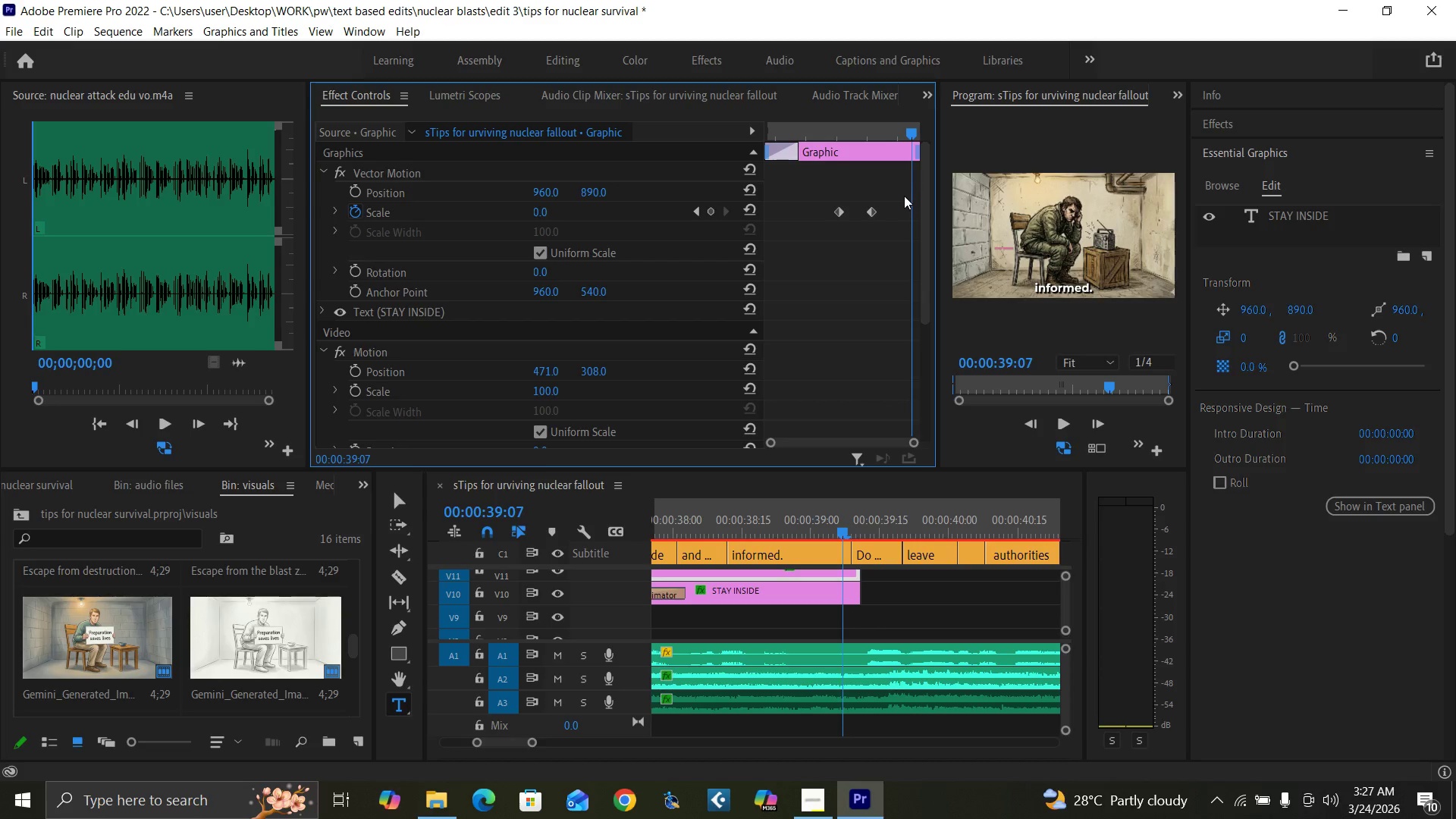 
key(ArrowLeft)
 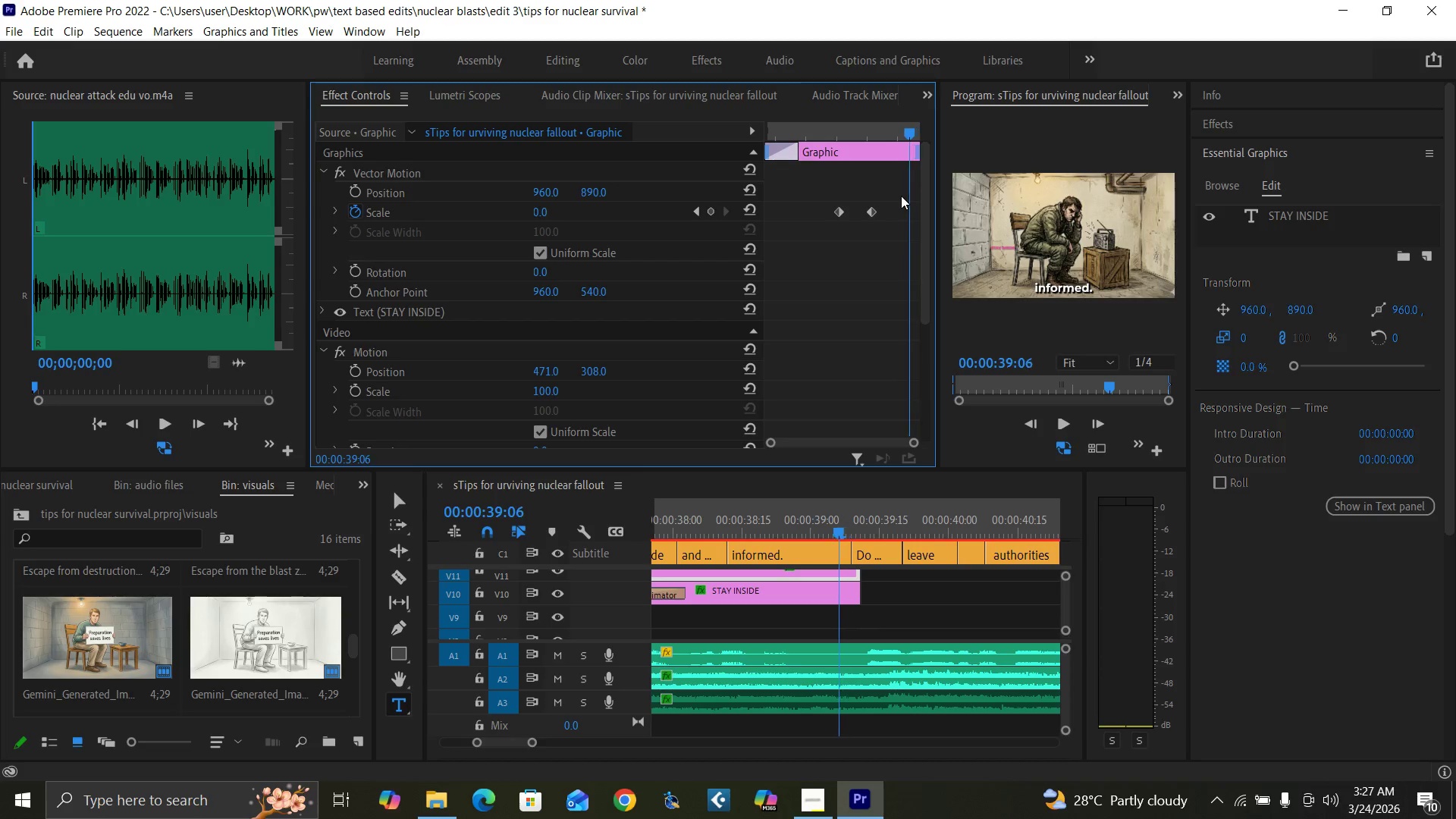 
key(ArrowLeft)
 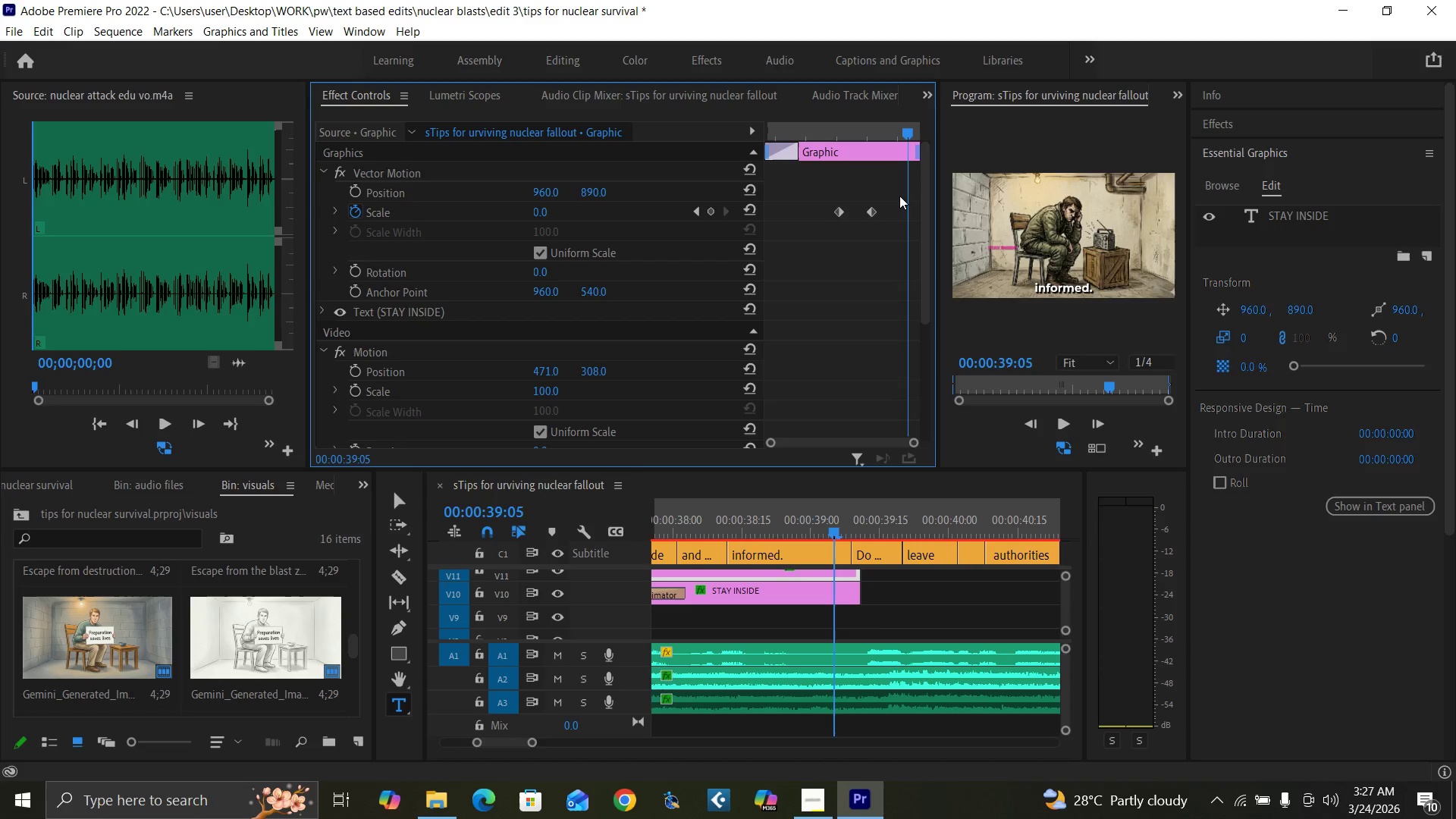 
key(ArrowLeft)
 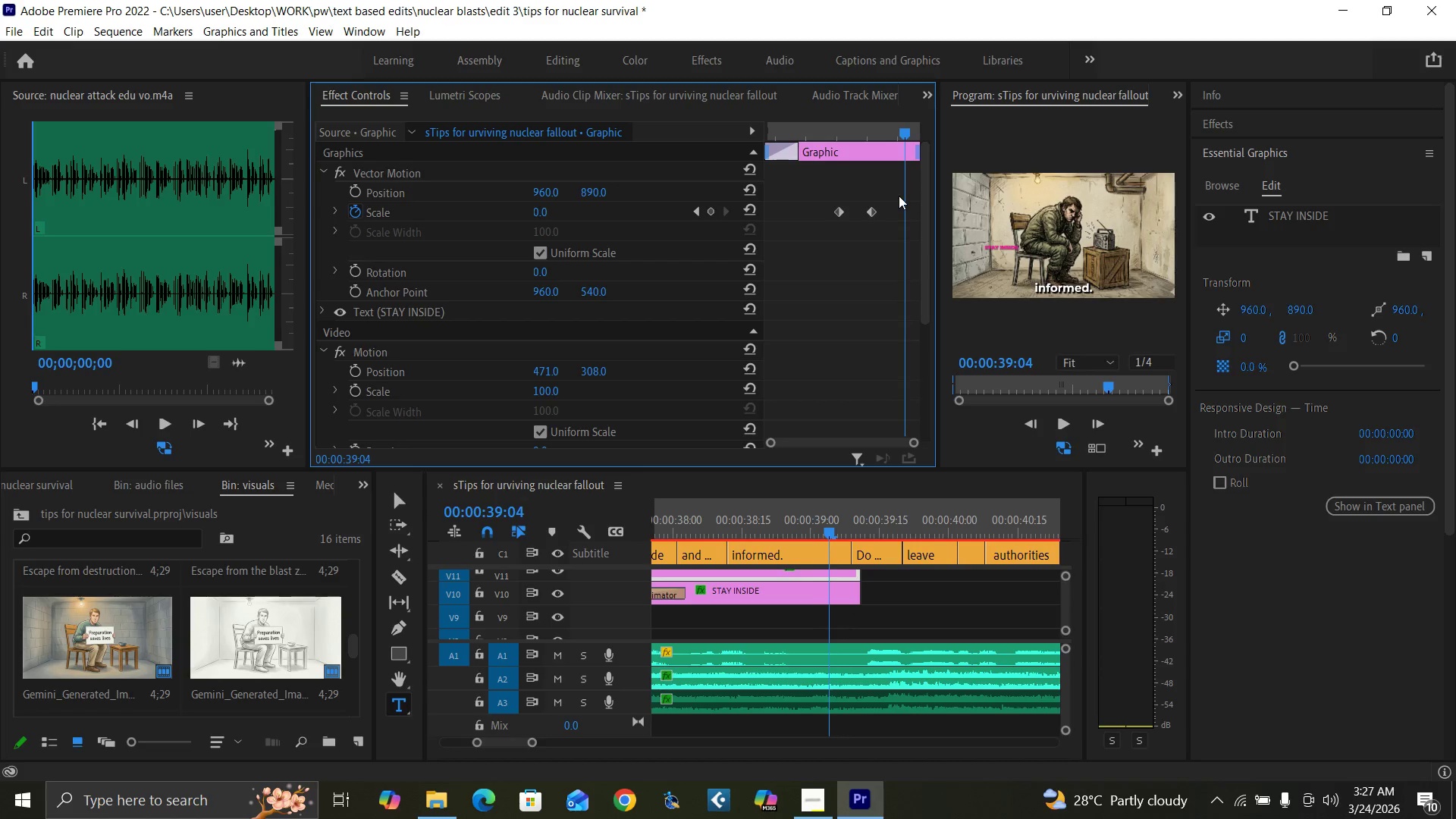 
key(ArrowLeft)
 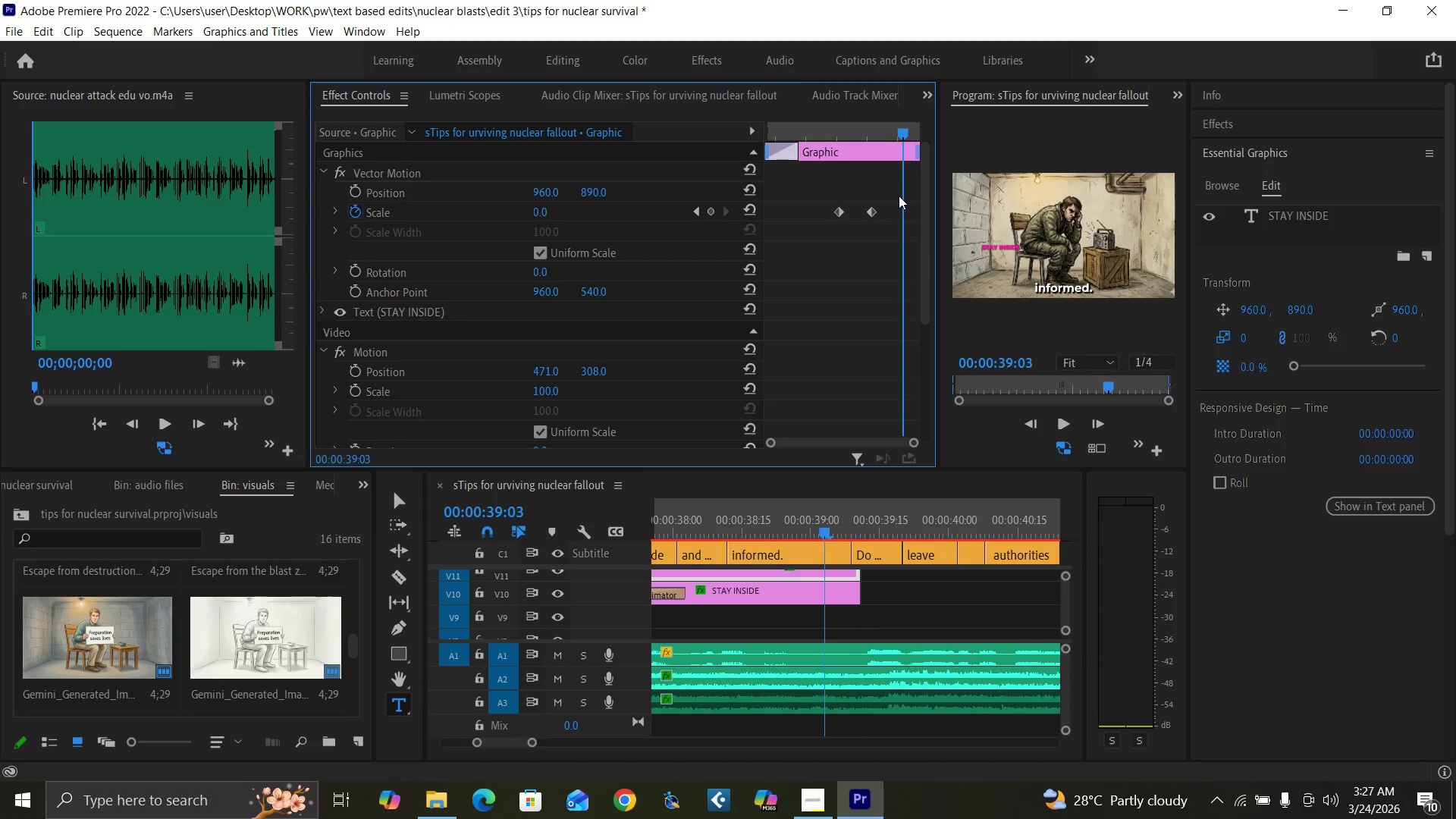 
key(ArrowLeft)
 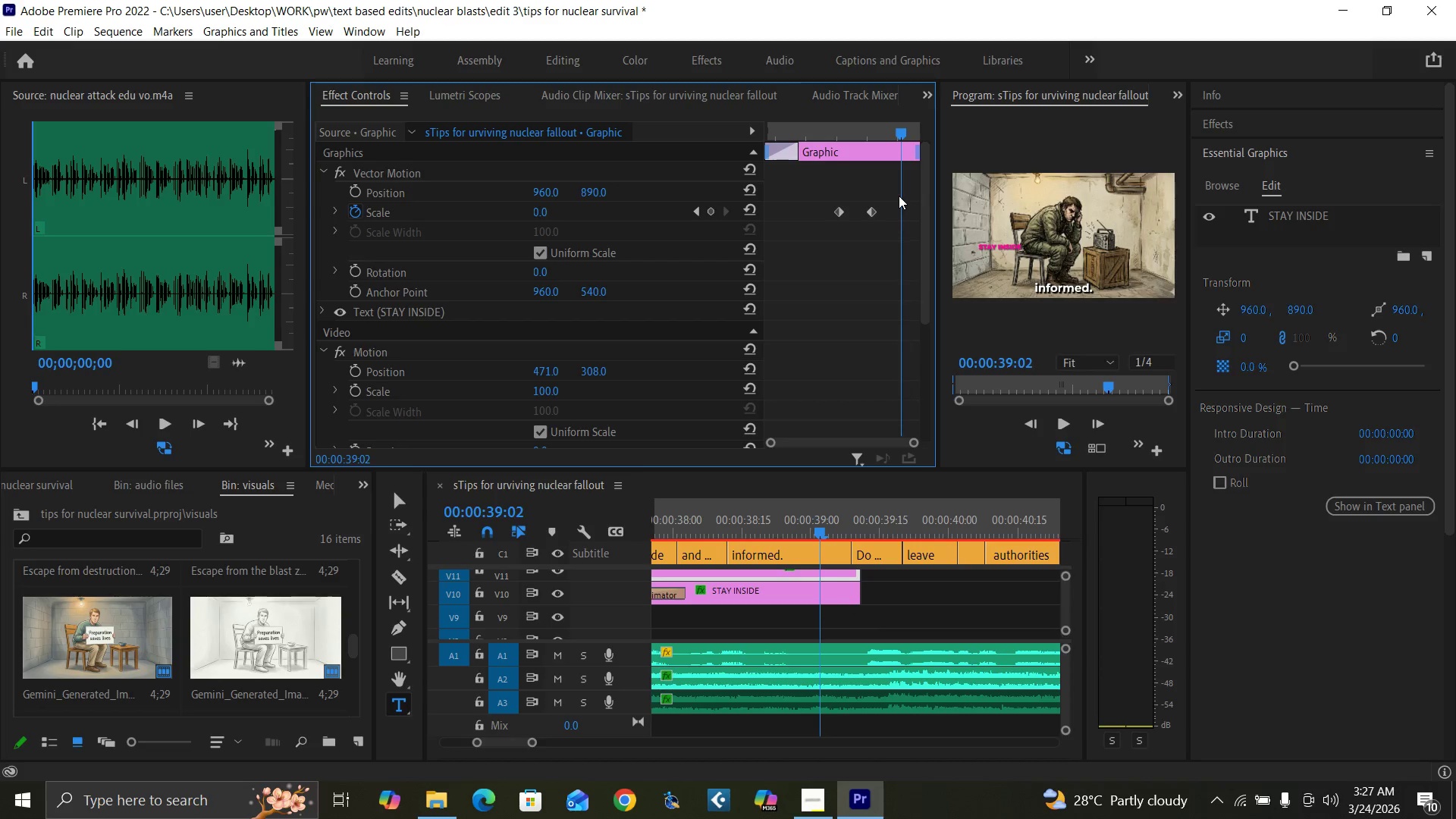 
key(ArrowLeft)
 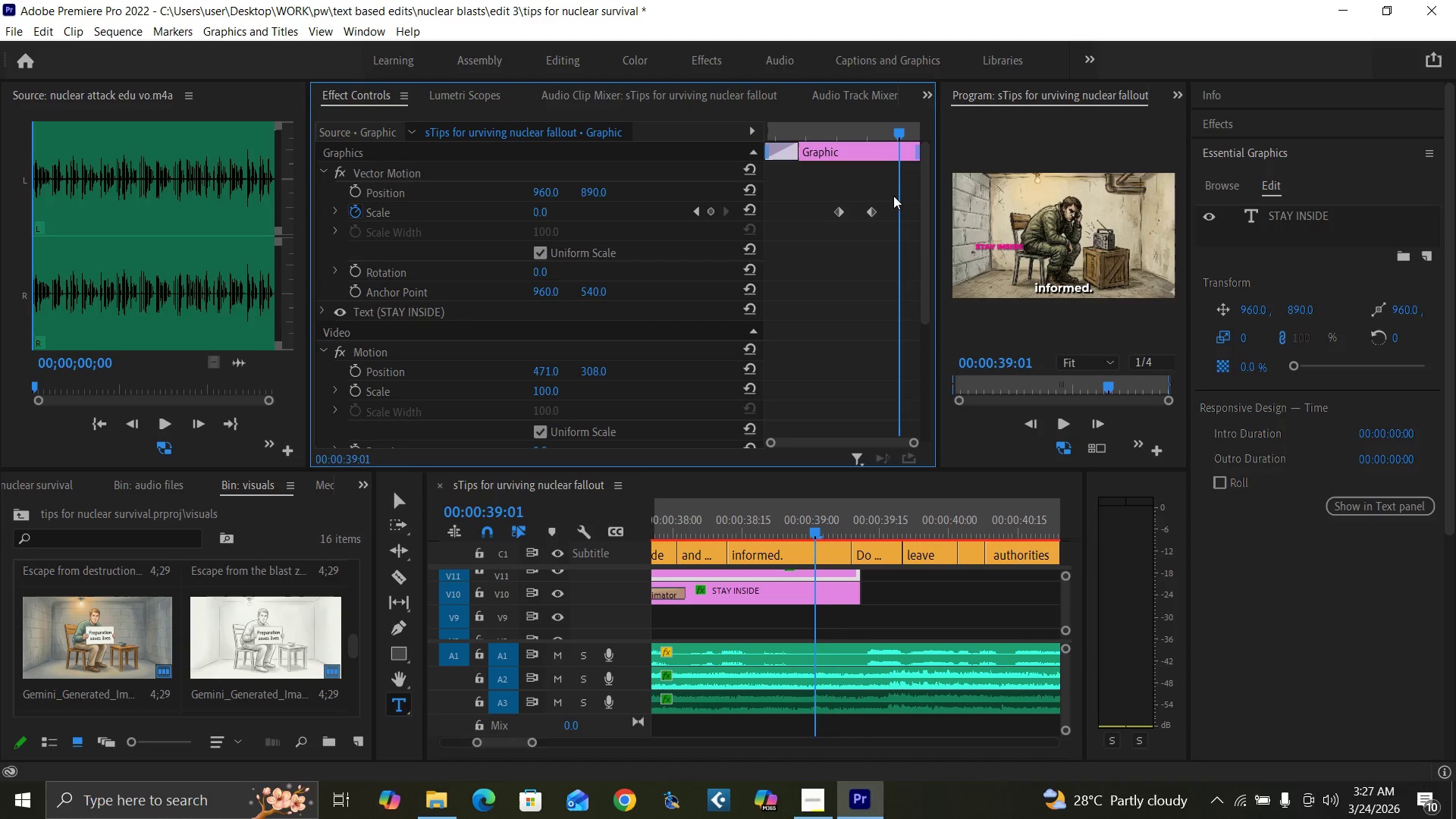 
key(ArrowLeft)
 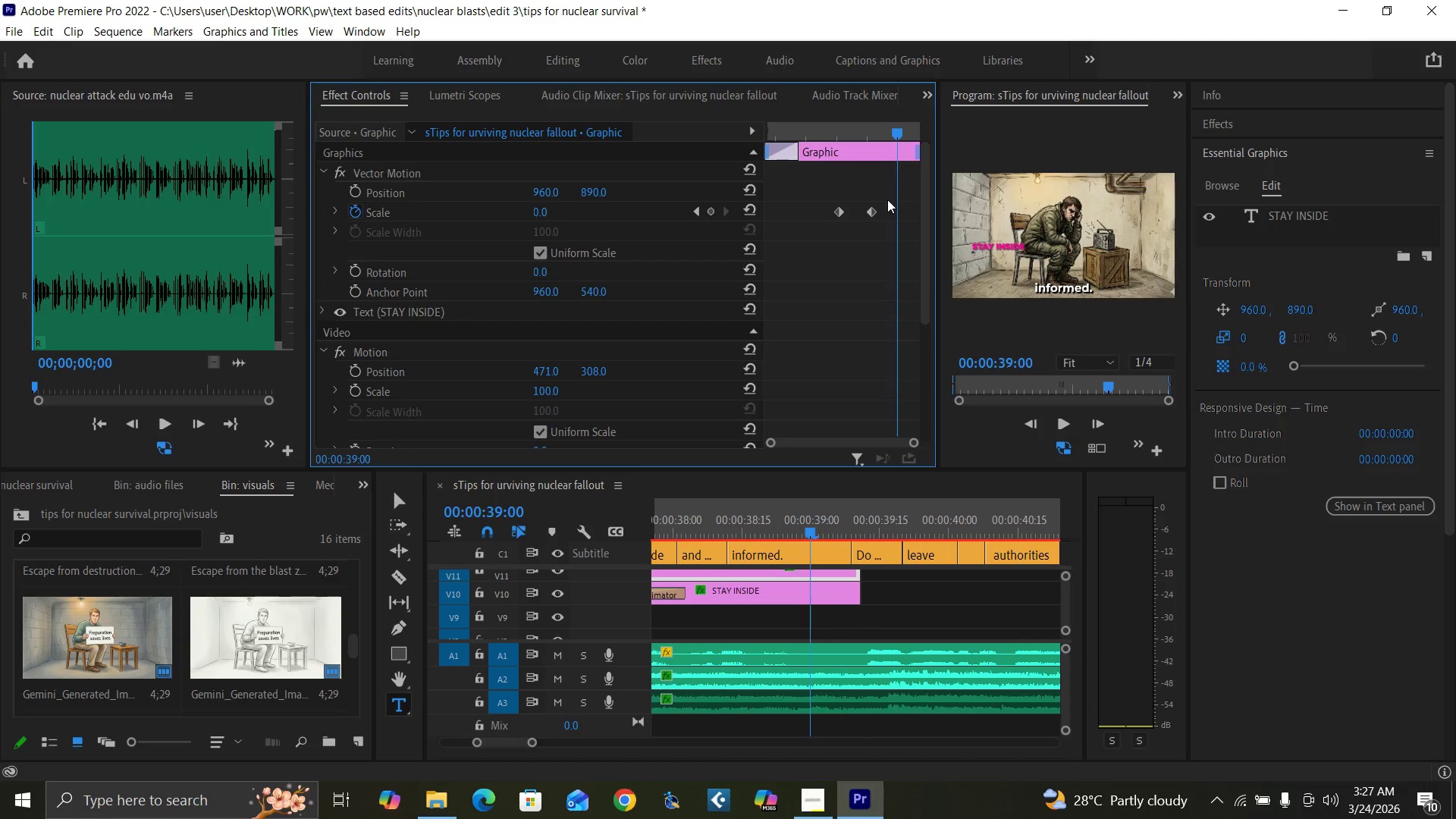 
key(ArrowLeft)
 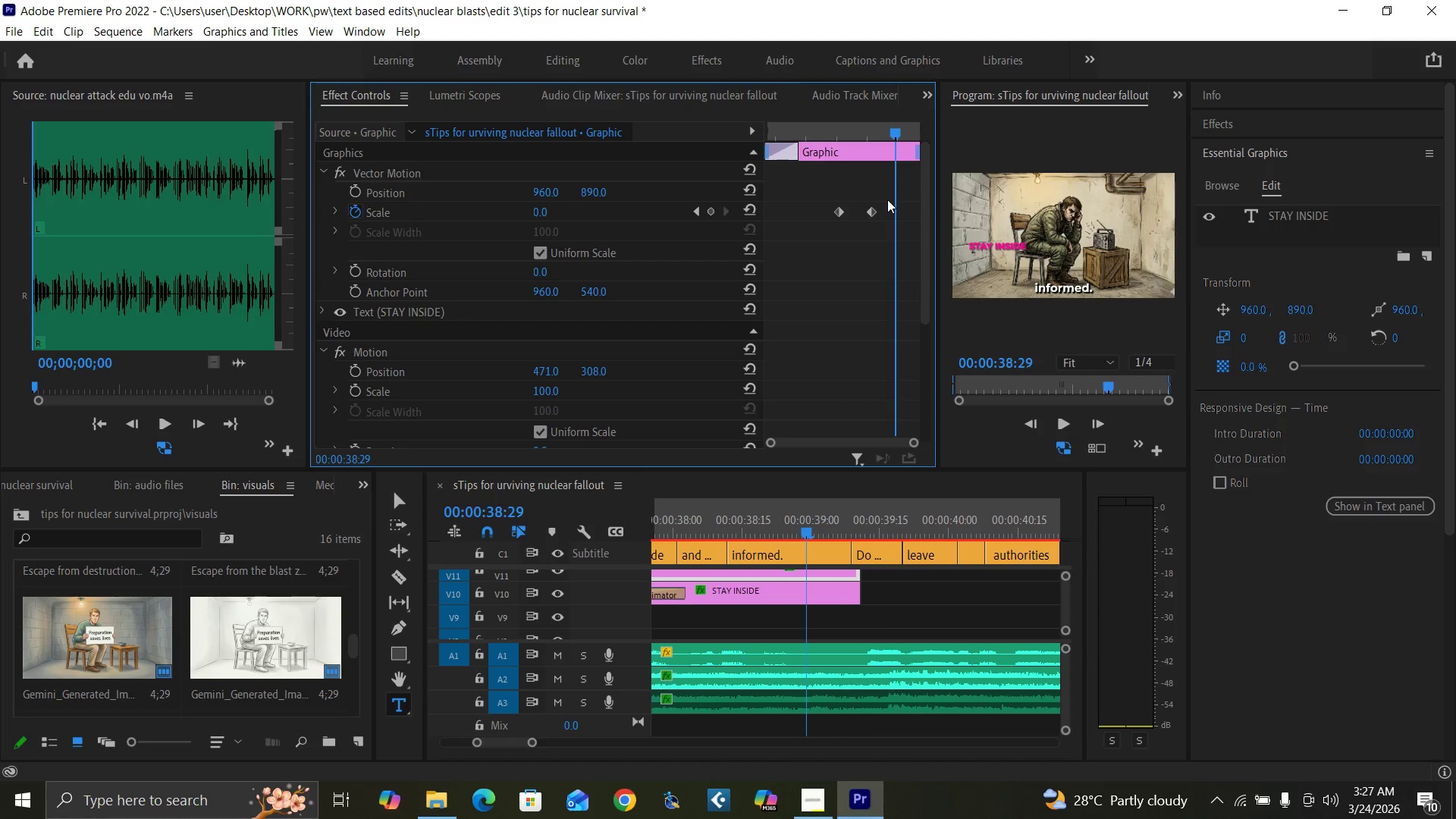 
key(ArrowLeft)
 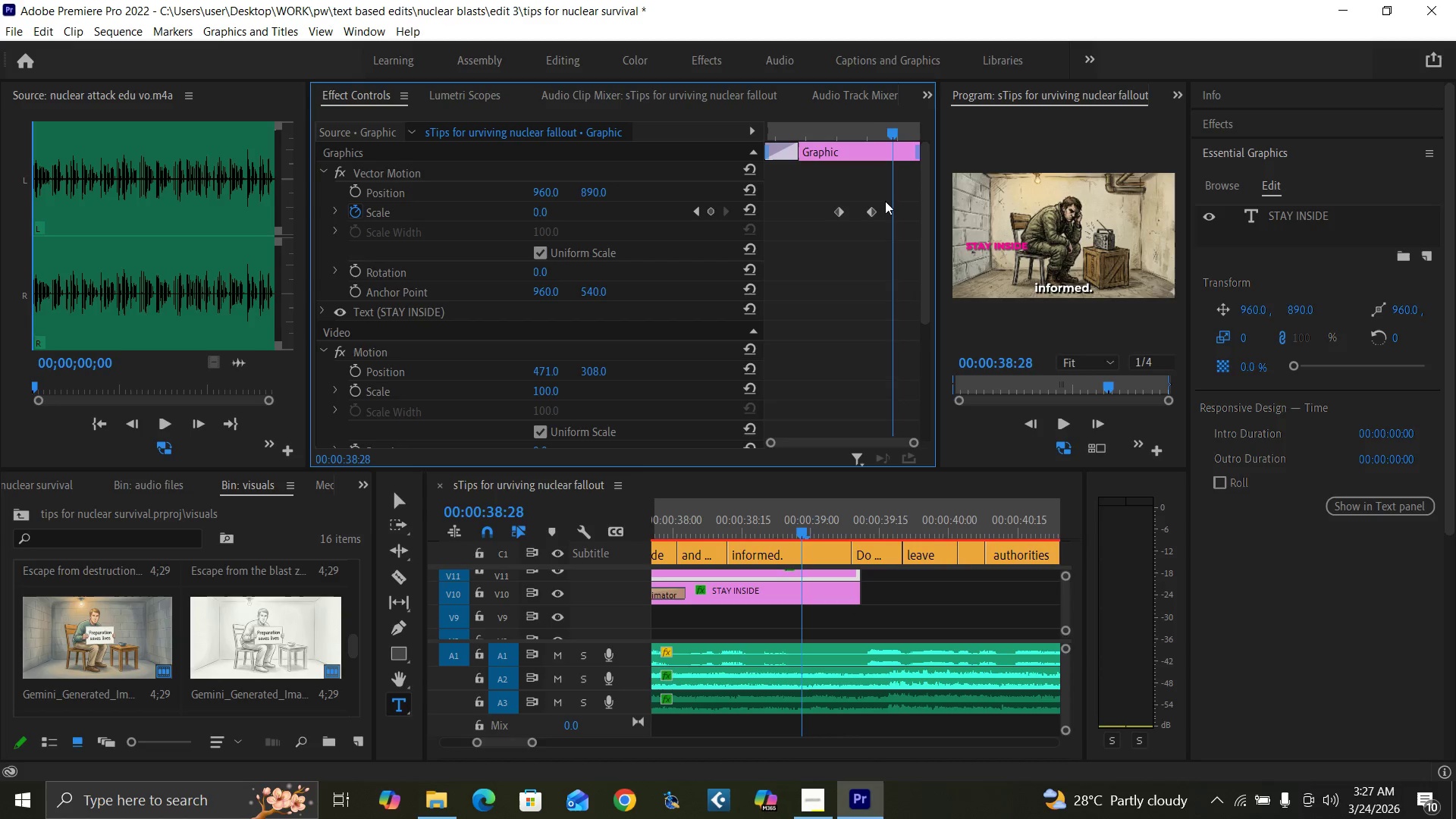 
key(ArrowLeft)
 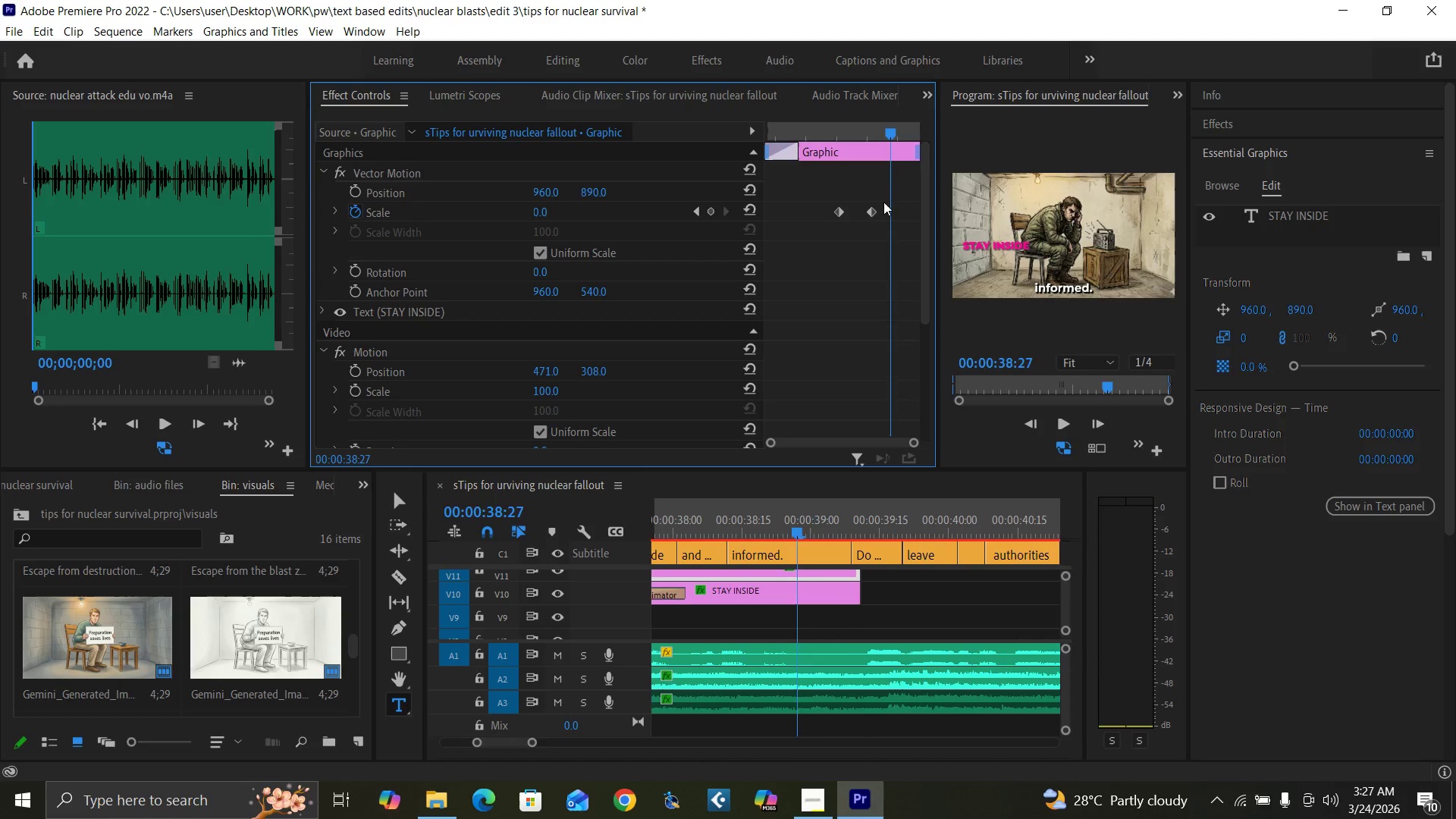 
key(ArrowLeft)
 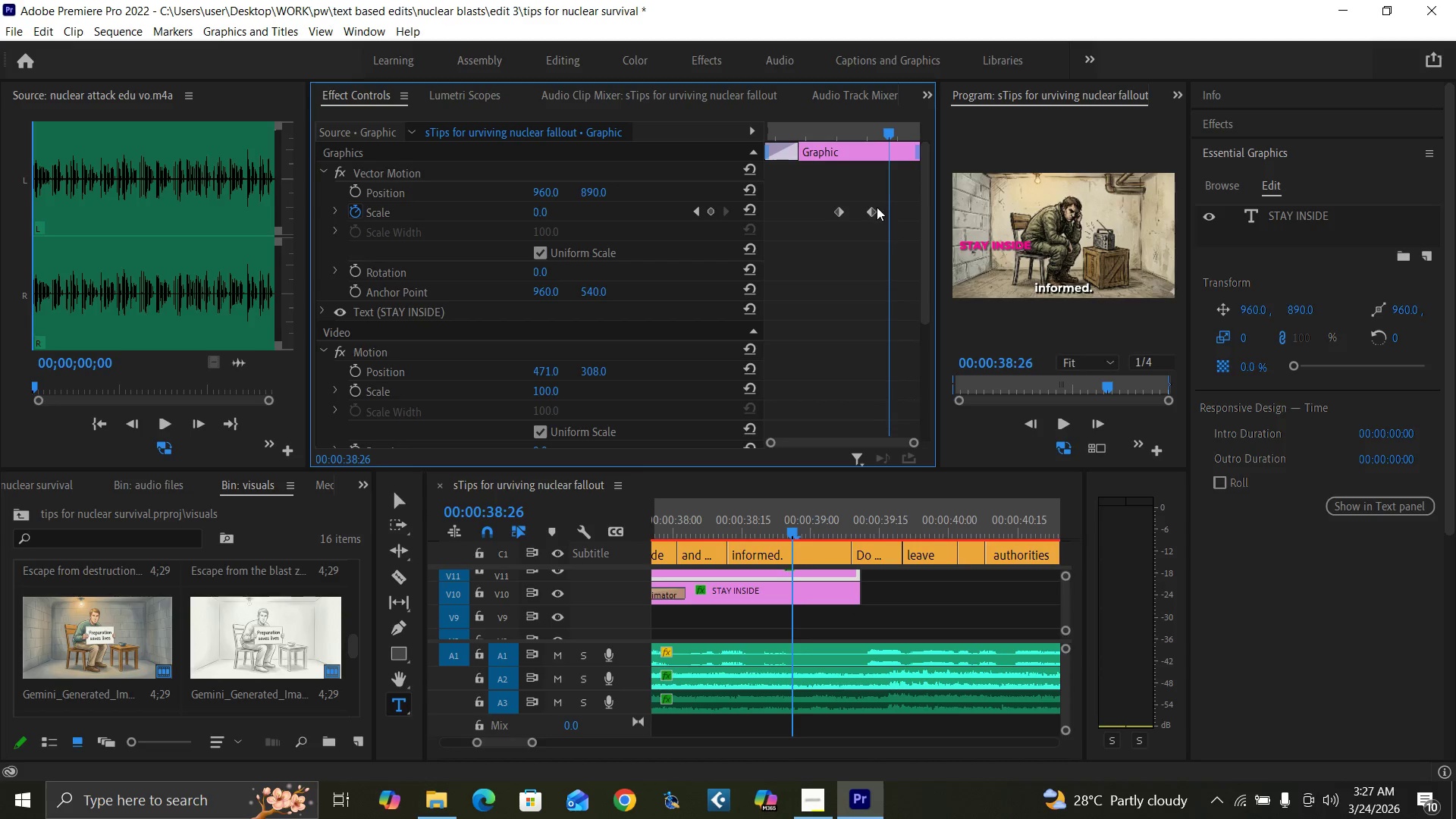 
key(ArrowLeft)
 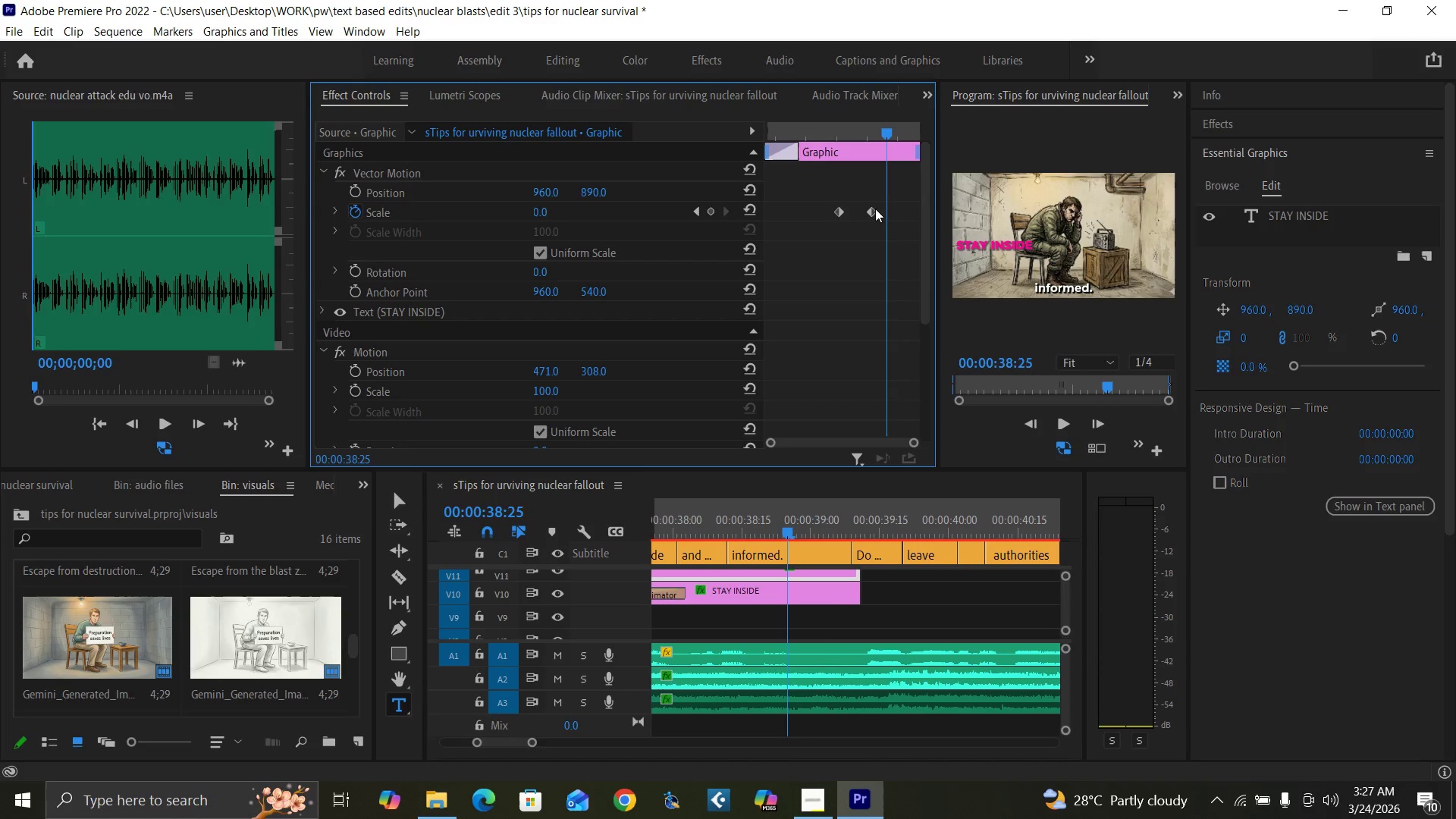 
left_click_drag(start_coordinate=[875, 209], to_coordinate=[926, 213])
 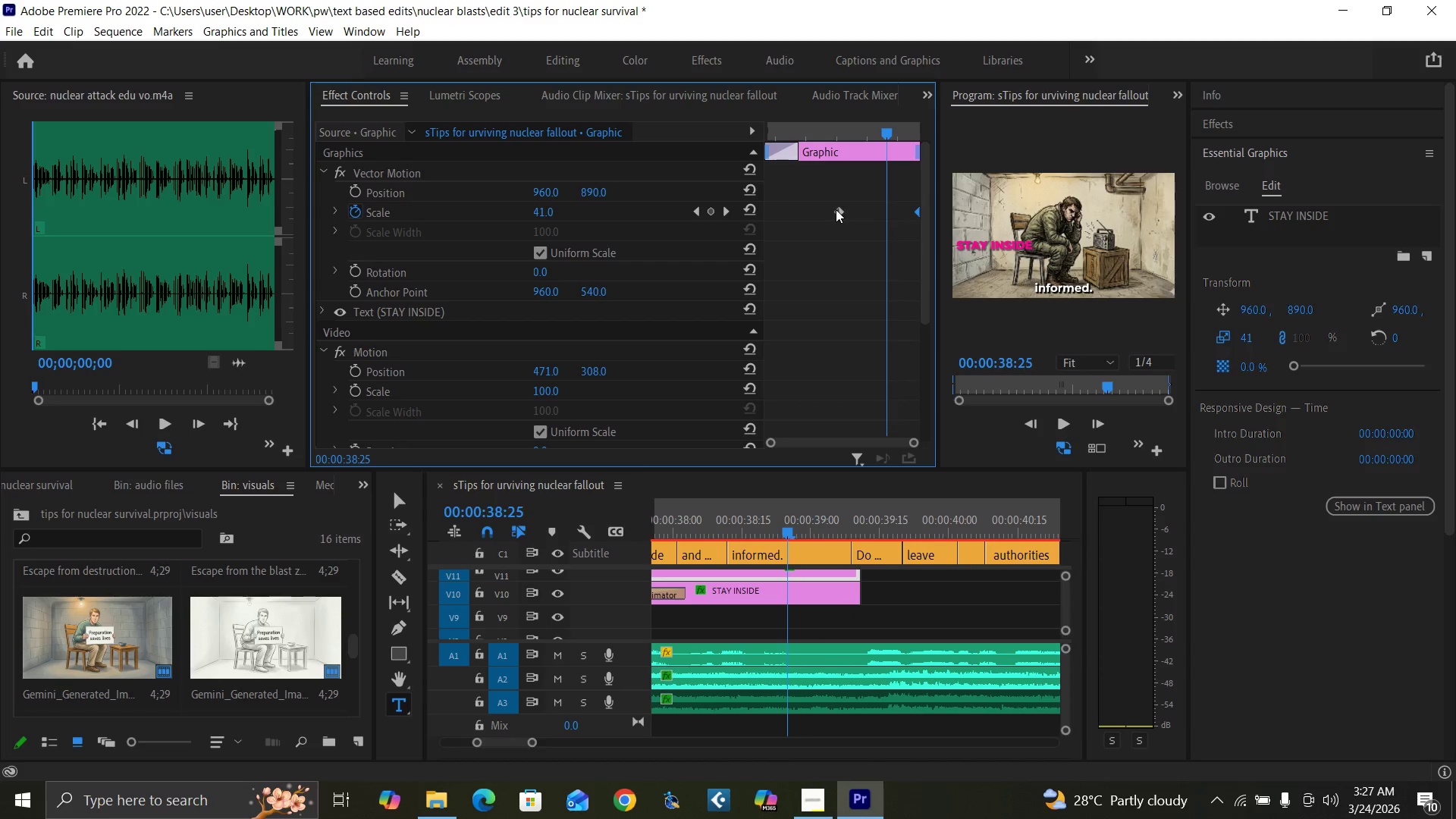 
left_click_drag(start_coordinate=[836, 209], to_coordinate=[884, 230])
 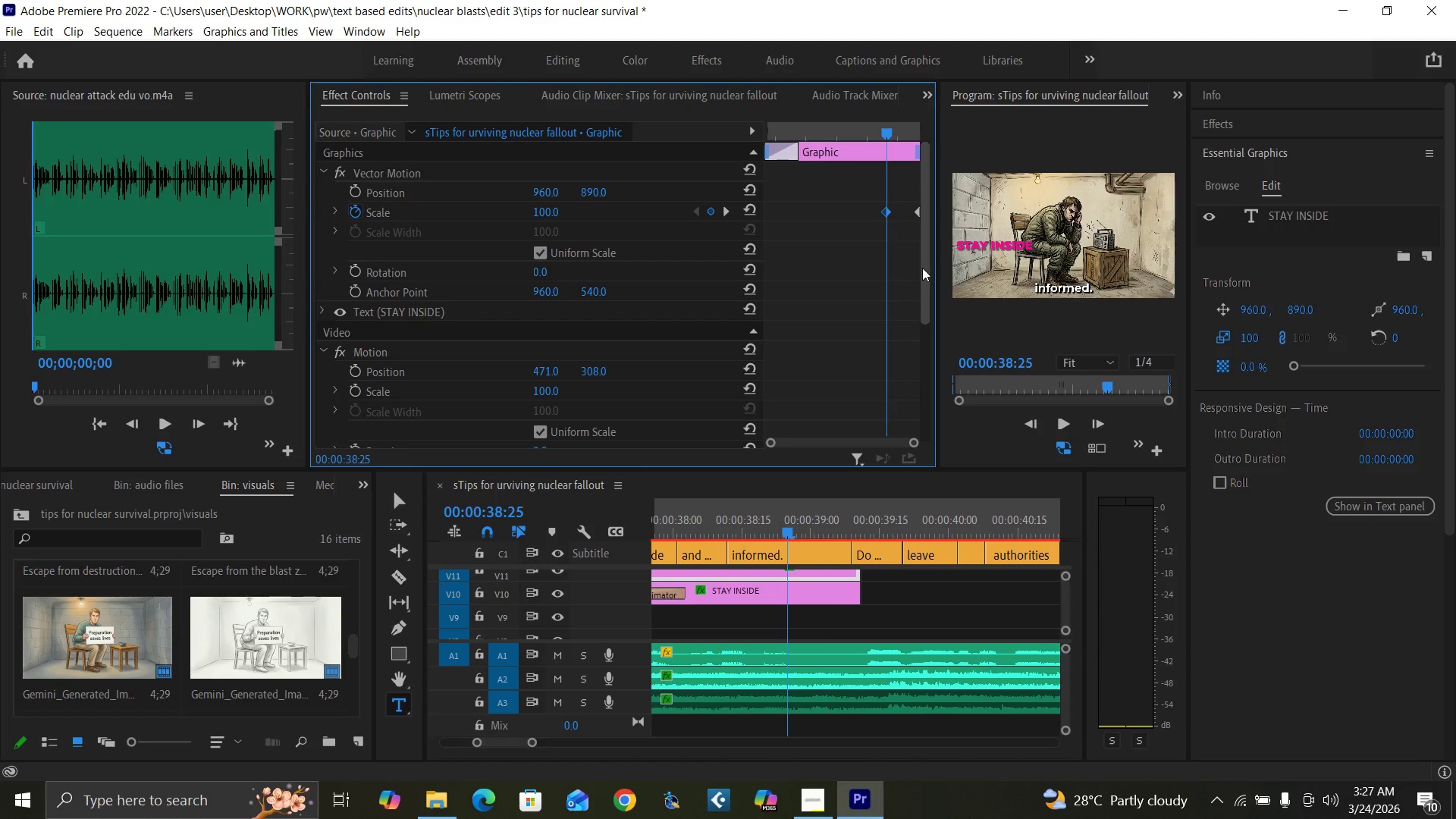 
left_click_drag(start_coordinate=[924, 270], to_coordinate=[932, 382])
 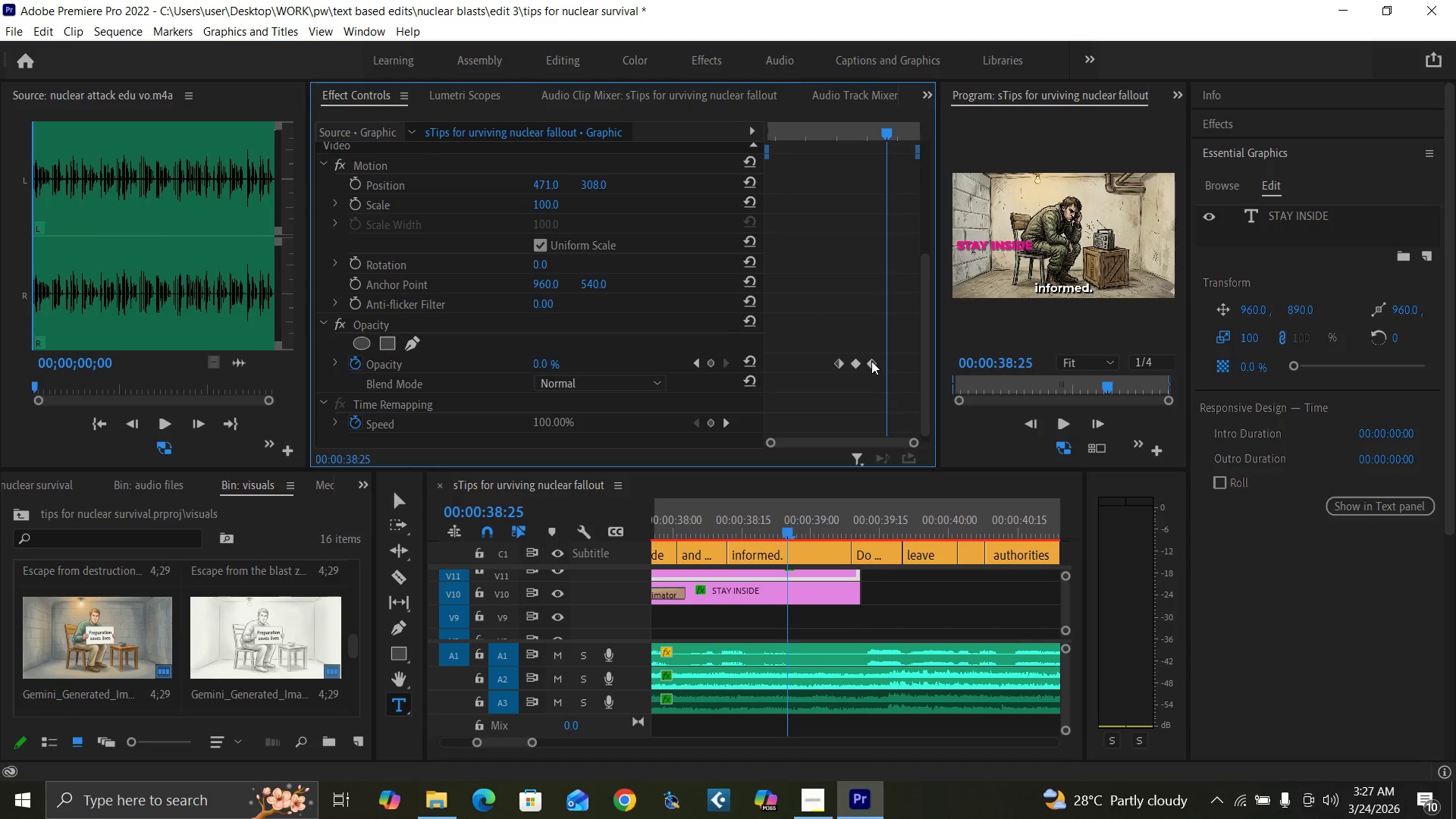 
left_click_drag(start_coordinate=[871, 362], to_coordinate=[924, 378])
 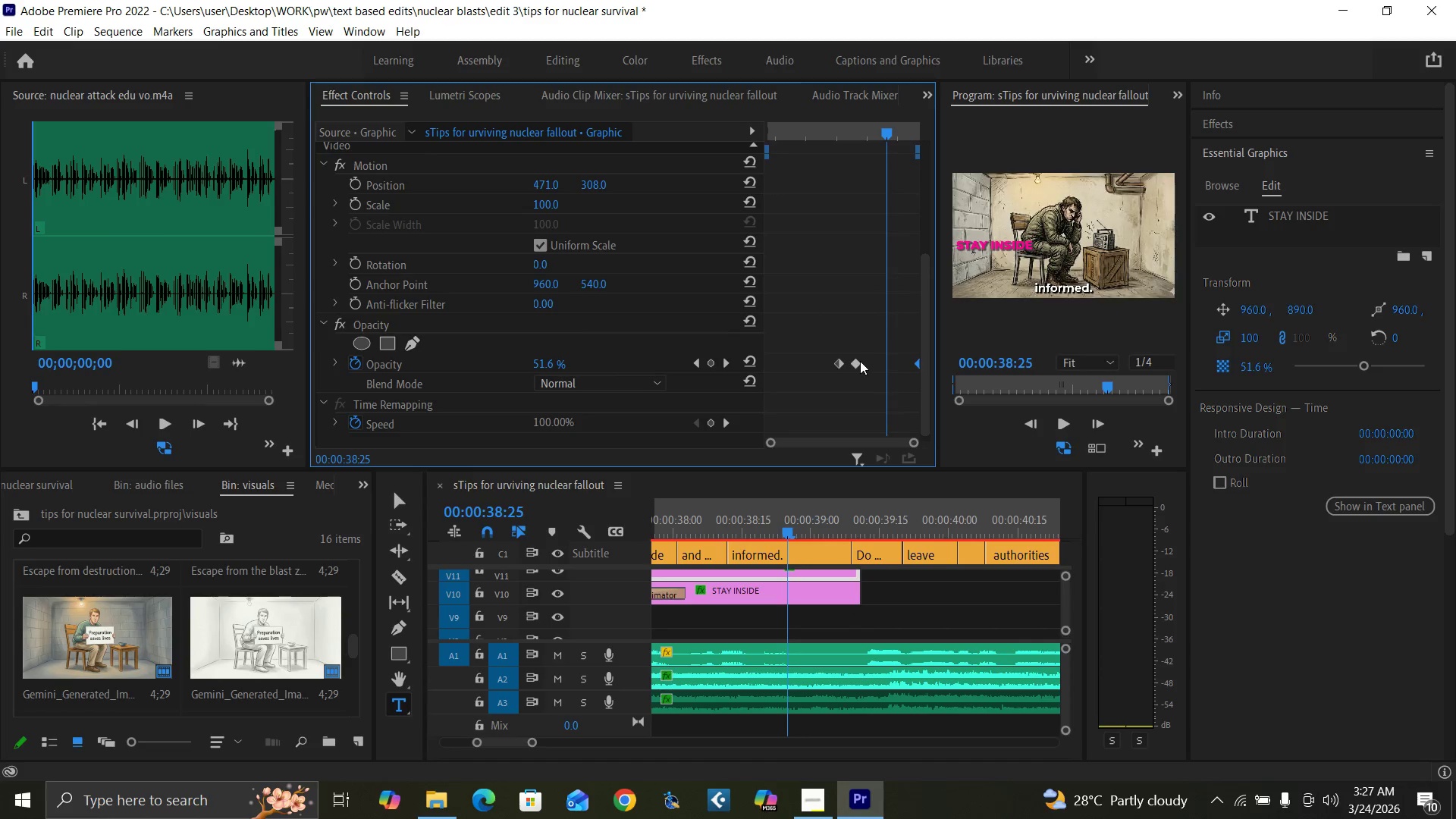 
left_click_drag(start_coordinate=[860, 361], to_coordinate=[903, 371])
 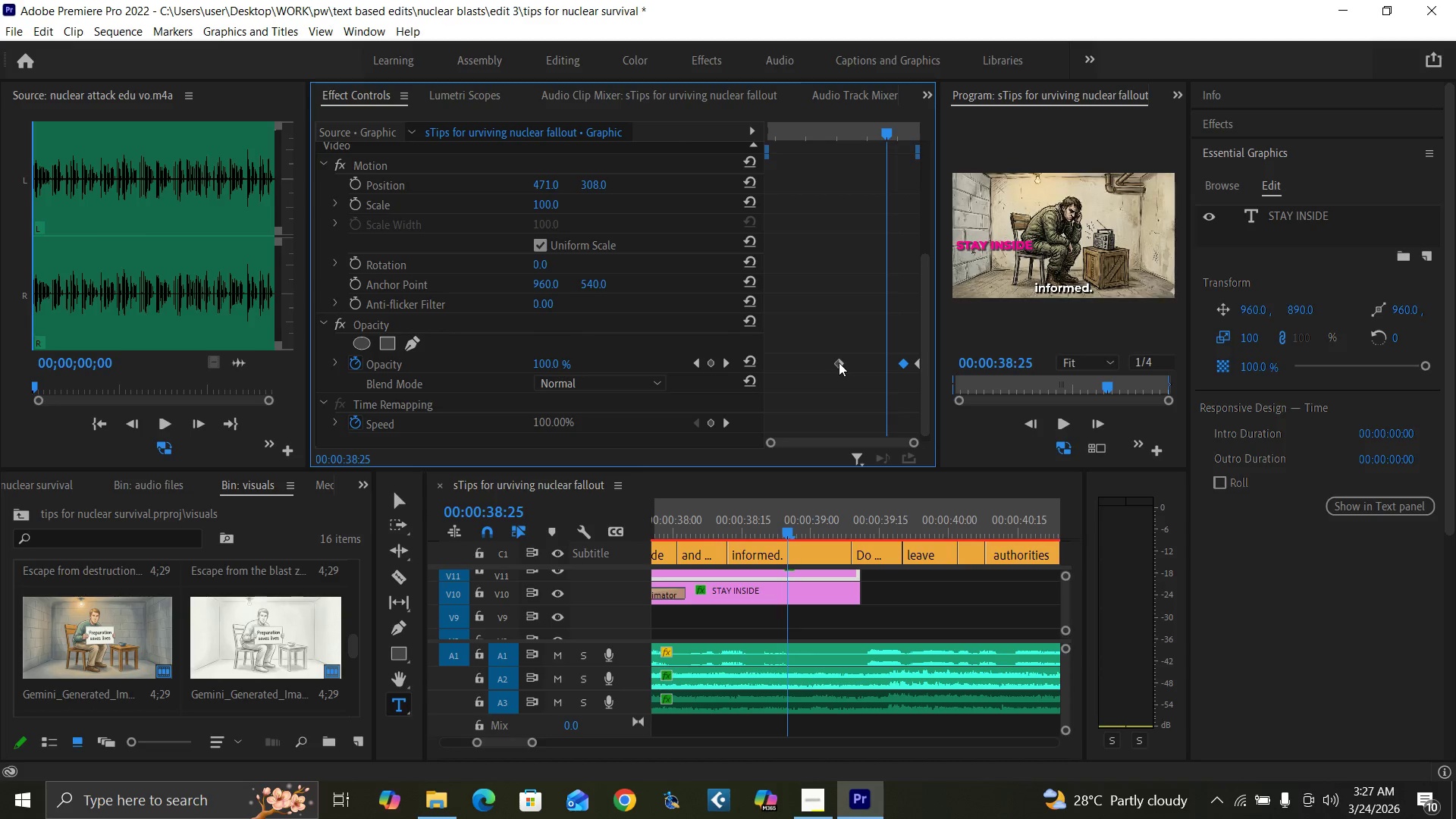 
left_click_drag(start_coordinate=[839, 362], to_coordinate=[891, 375])
 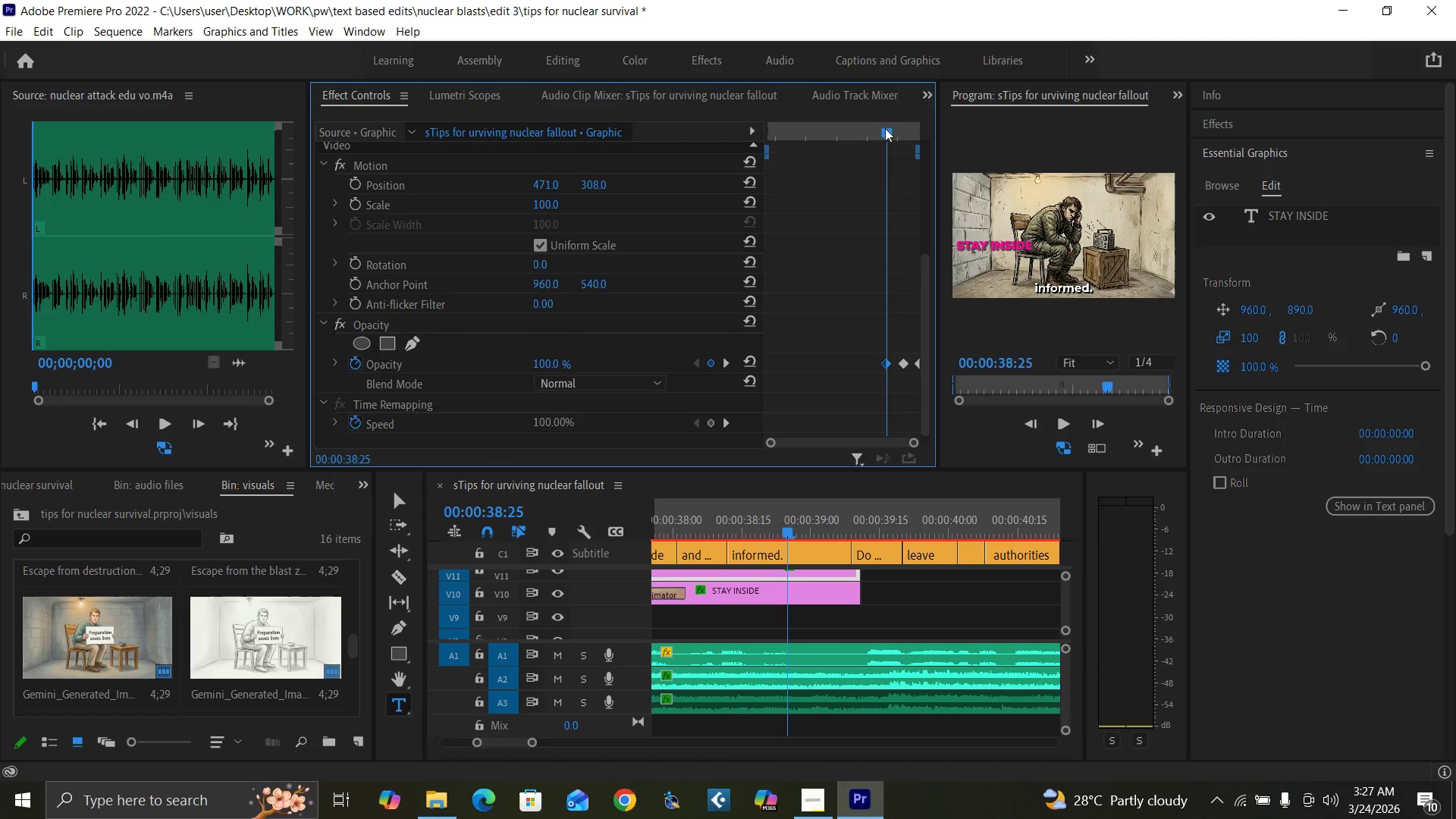 
key(ArrowRight)
 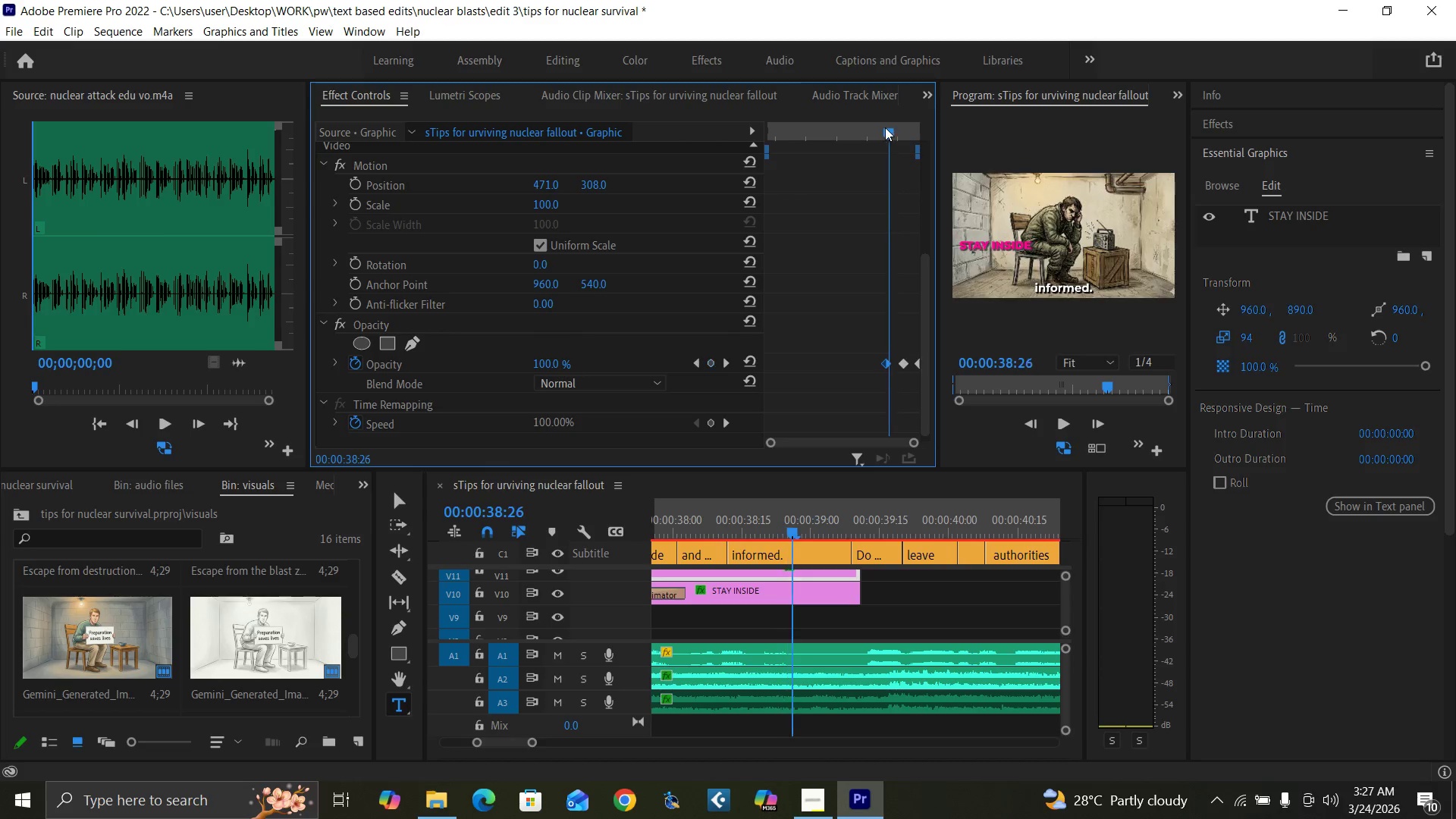 
key(ArrowRight)
 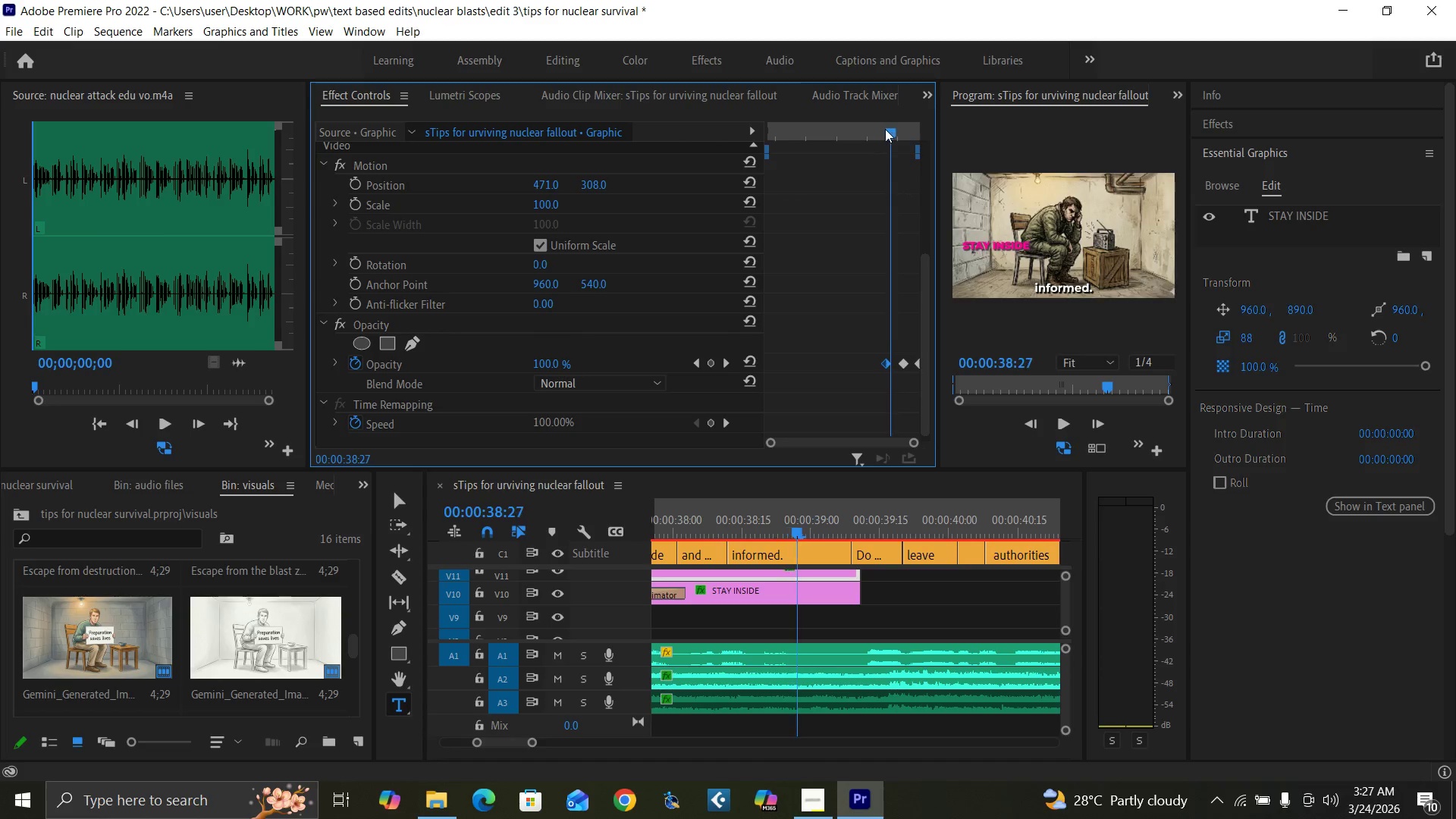 
key(ArrowRight)
 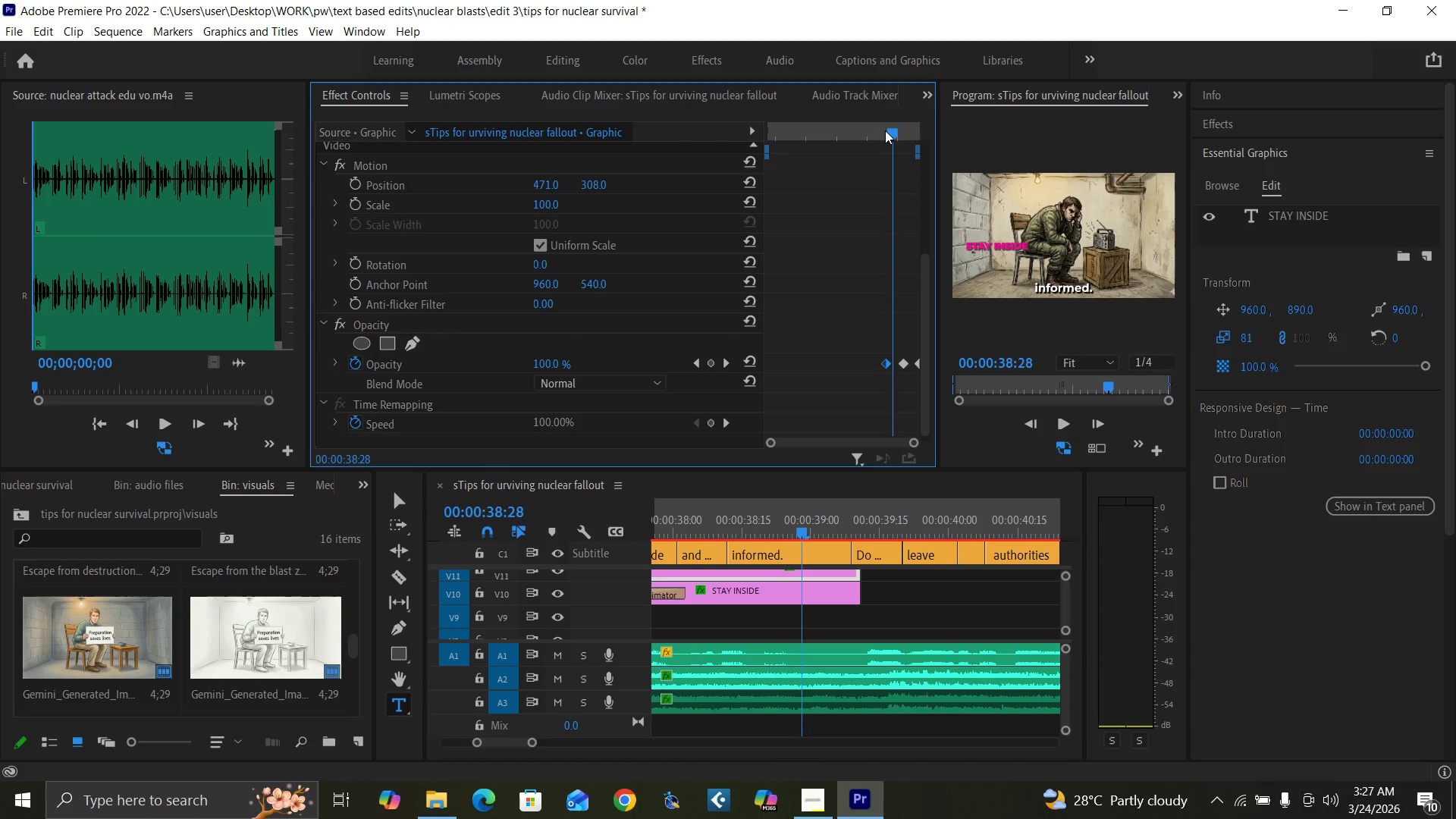 
key(ArrowRight)
 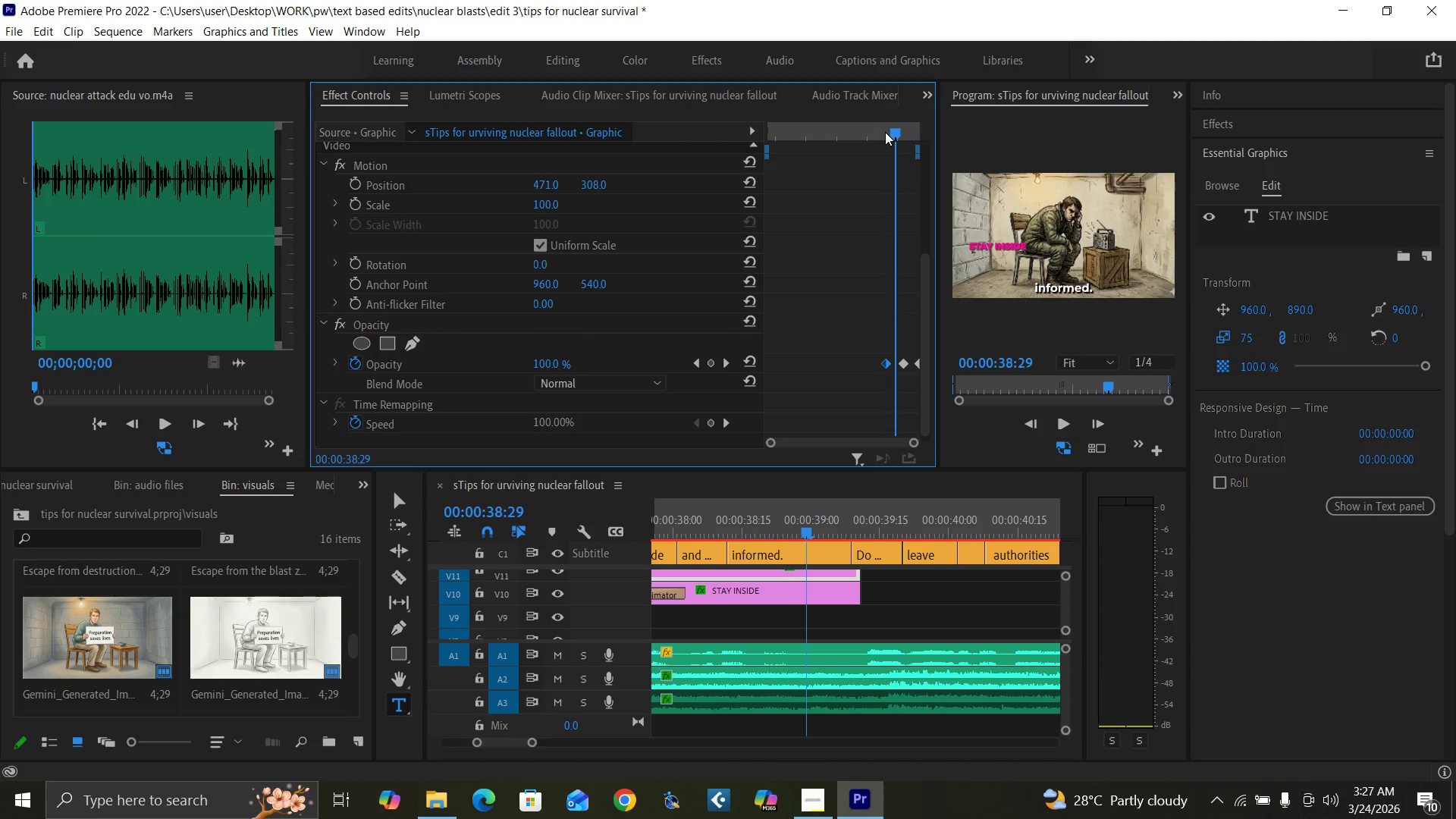 
key(ArrowRight)
 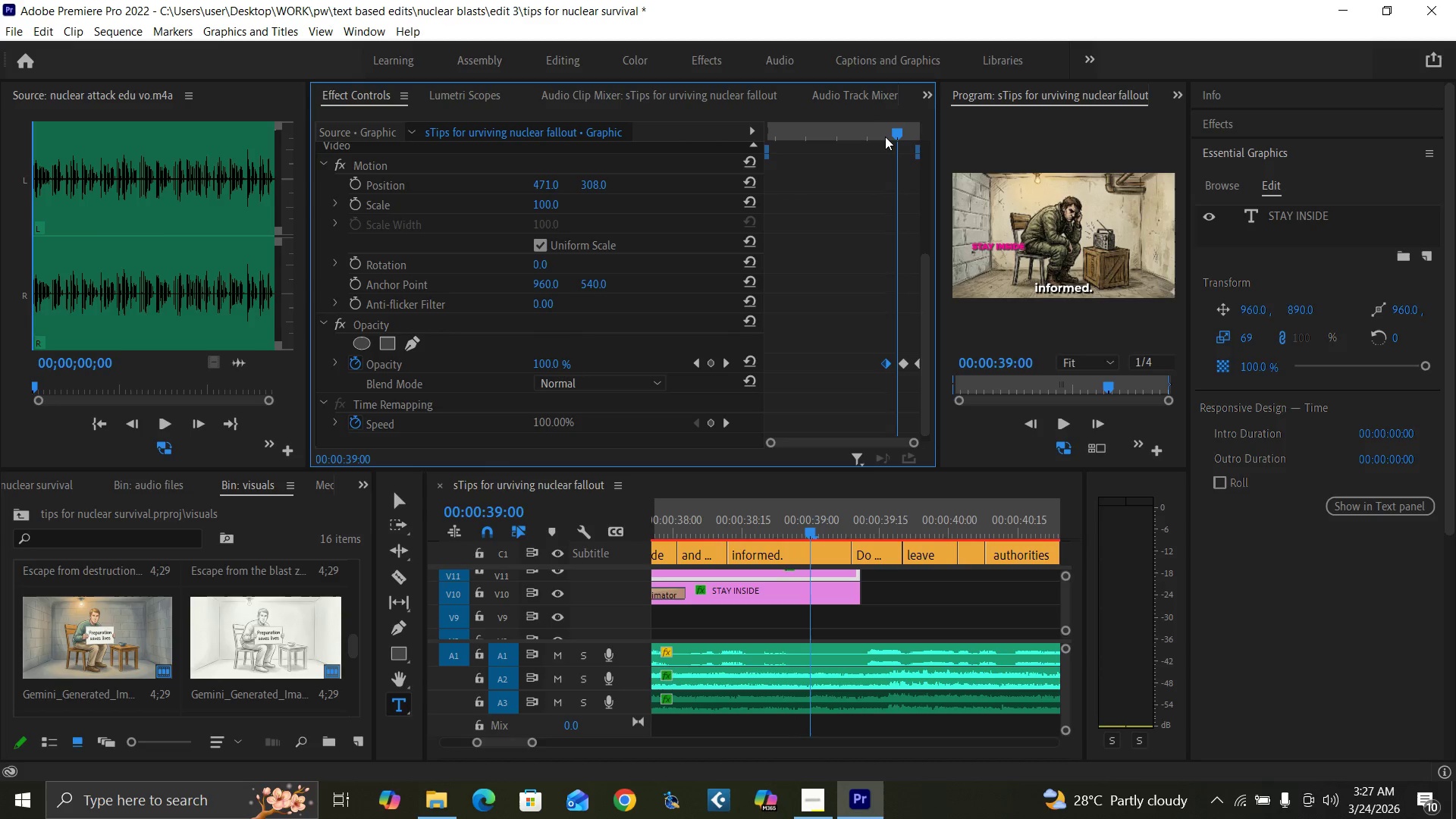 
key(ArrowRight)
 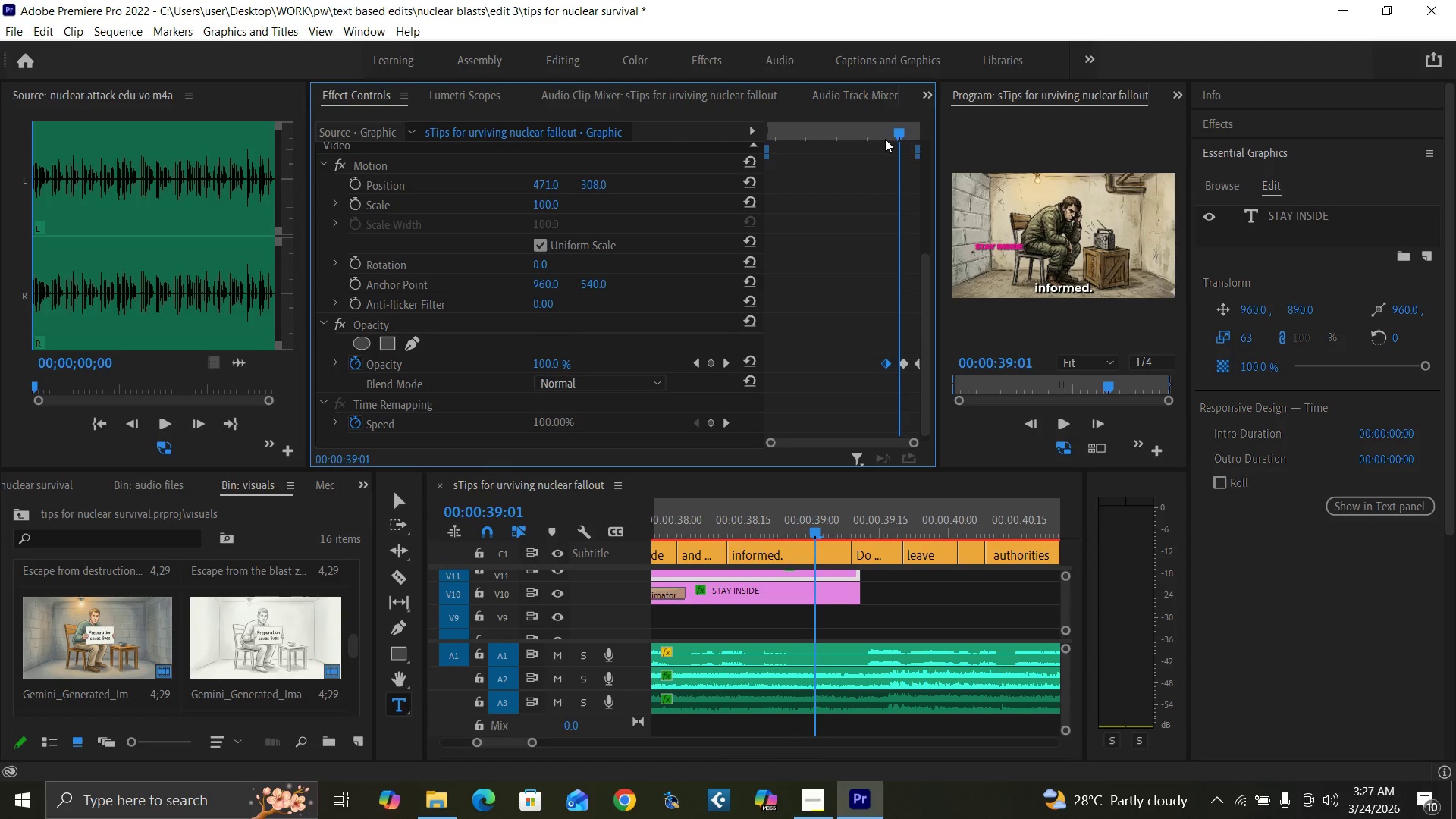 
key(ArrowRight)
 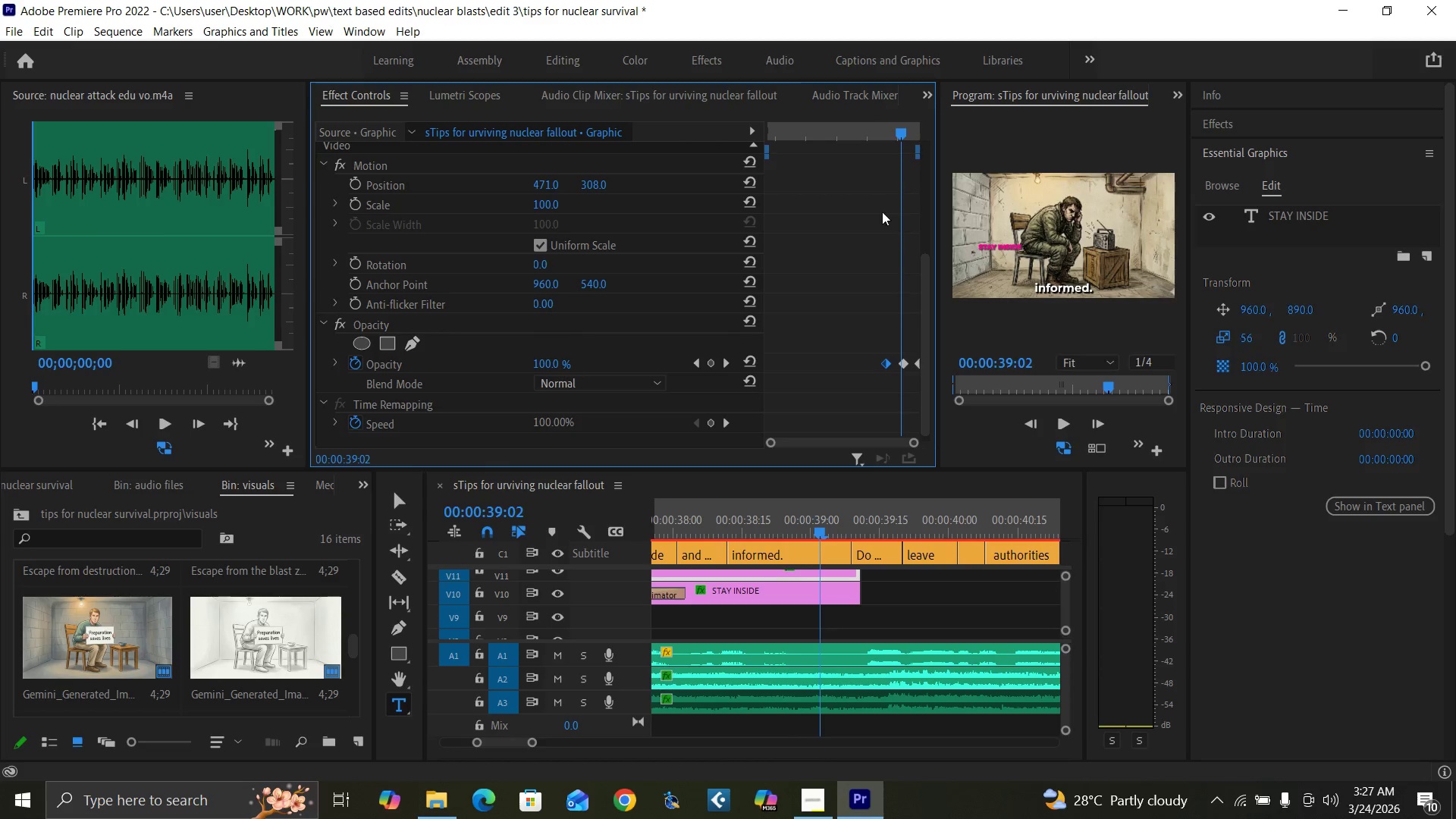 
key(ArrowRight)
 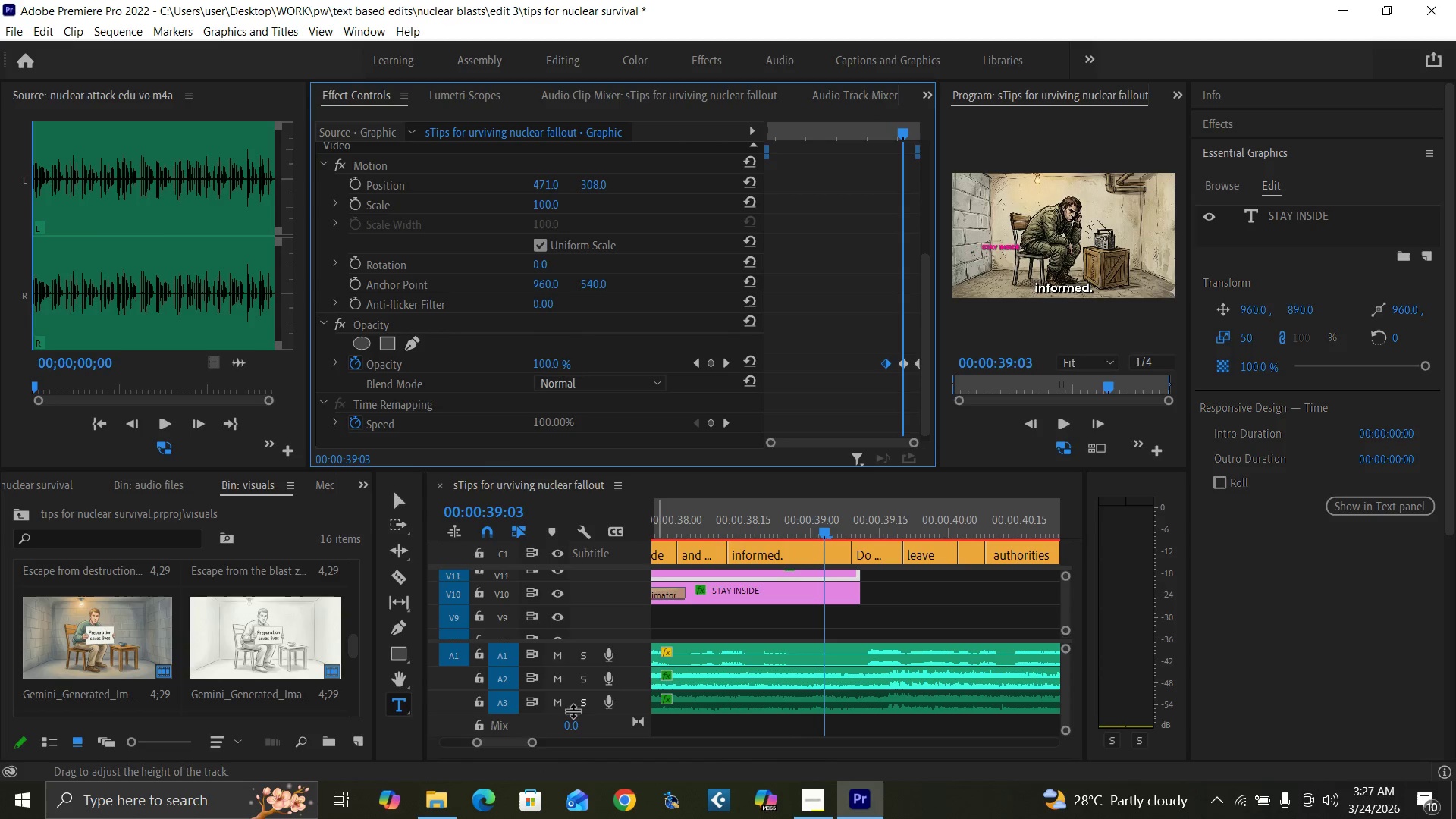 
left_click_drag(start_coordinate=[531, 744], to_coordinate=[552, 752])
 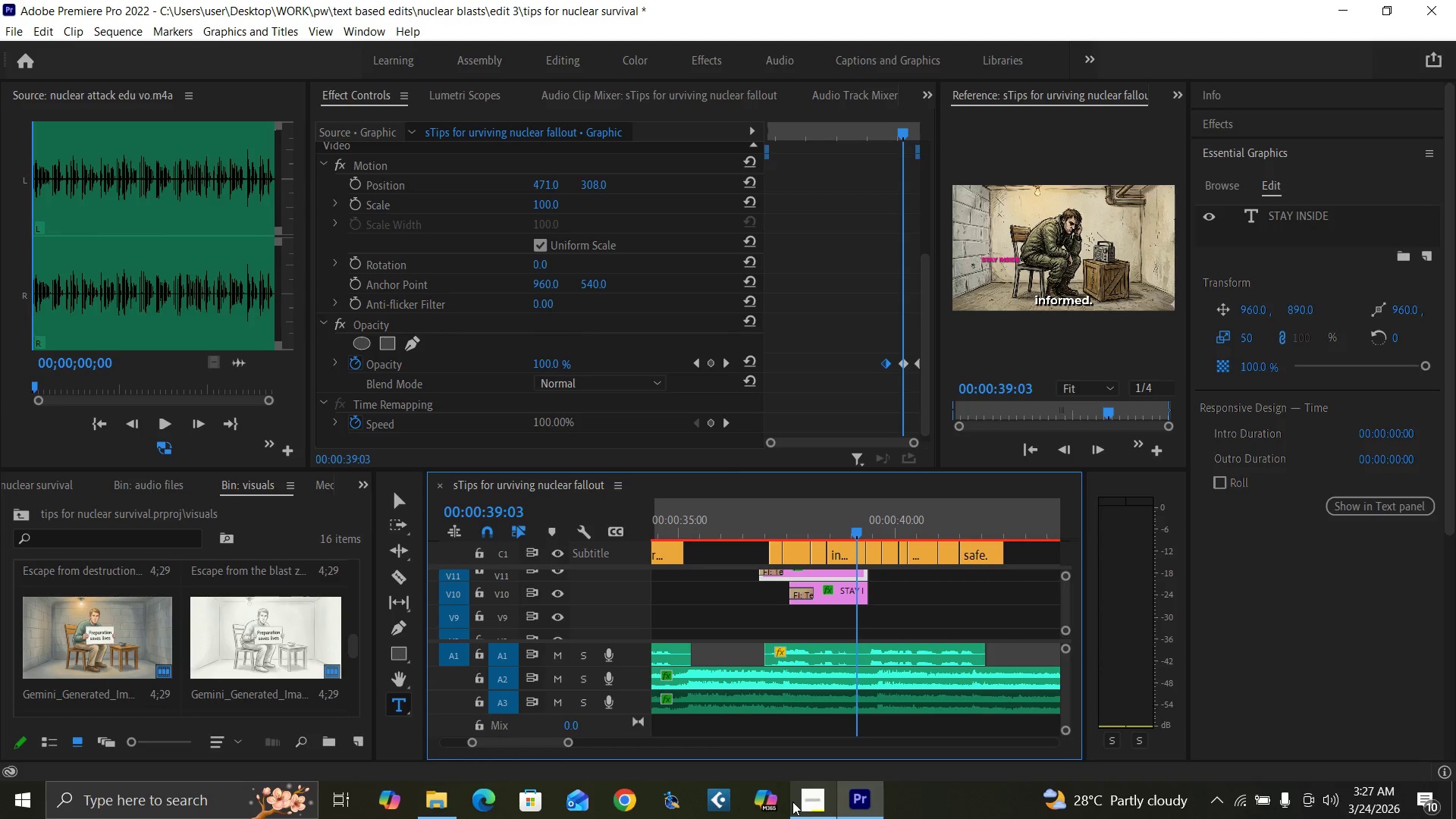 
left_click([822, 799])